 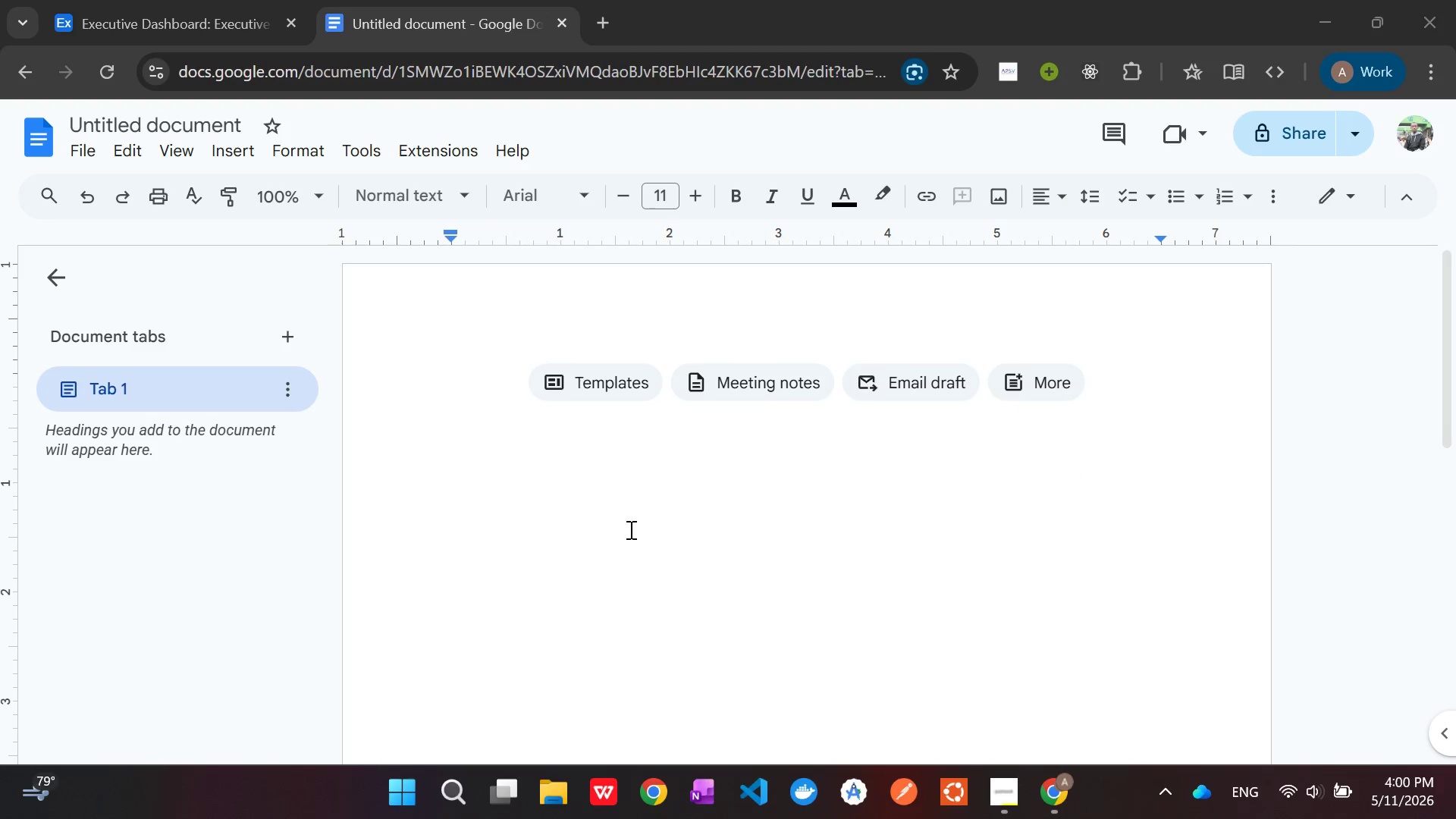 
key(Control+V)
 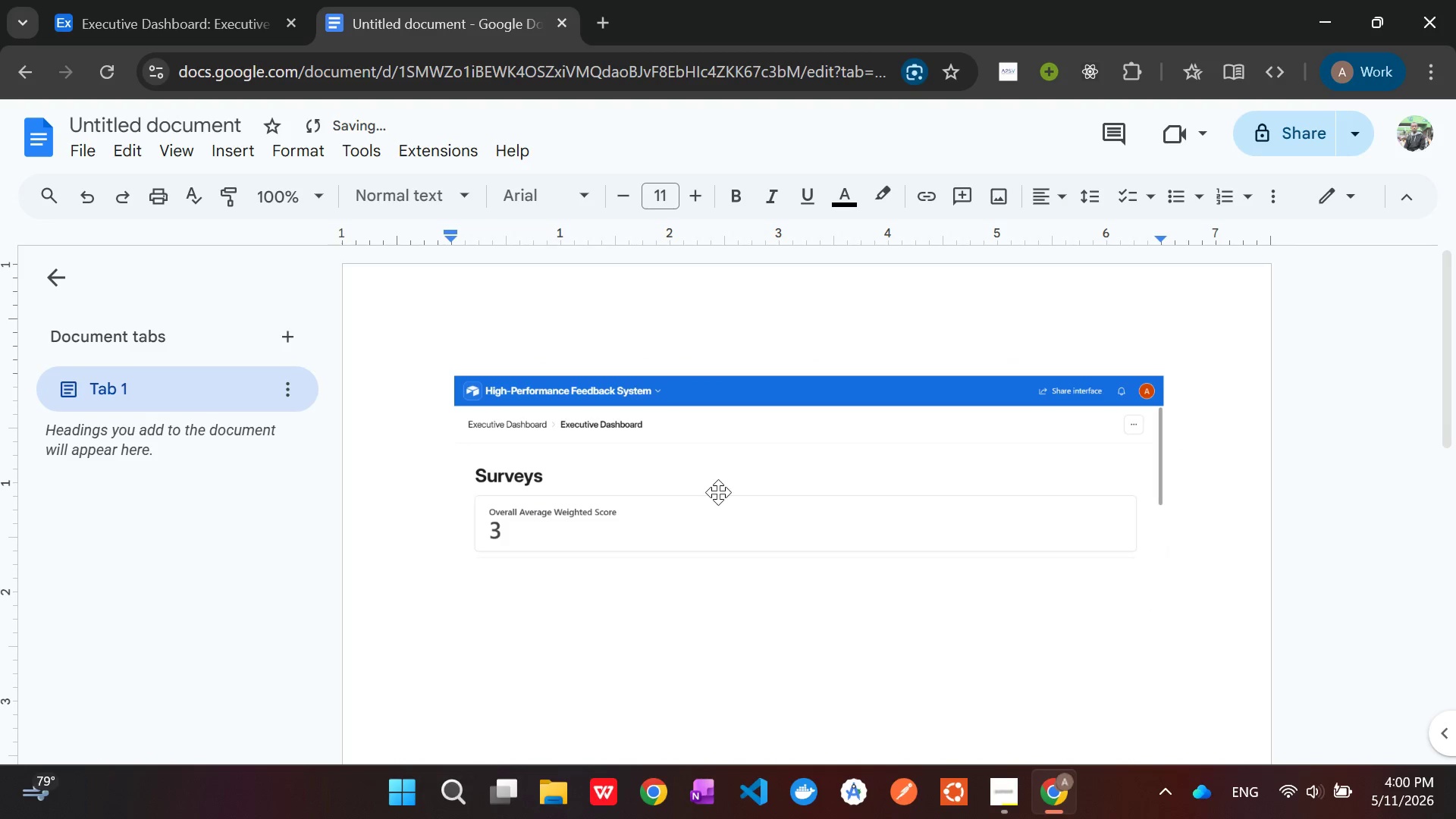 
left_click([718, 492])
 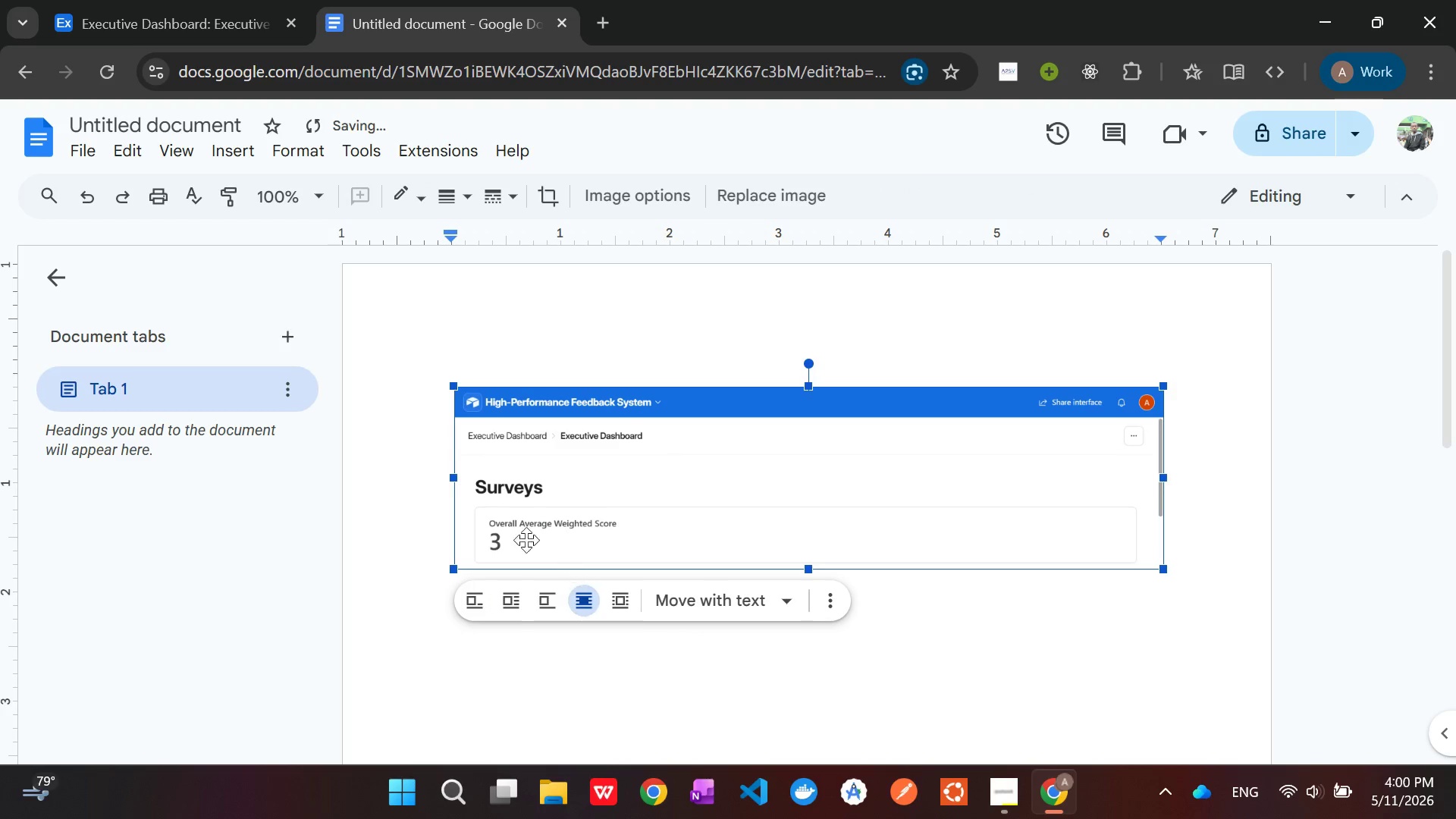 
left_click([422, 426])
 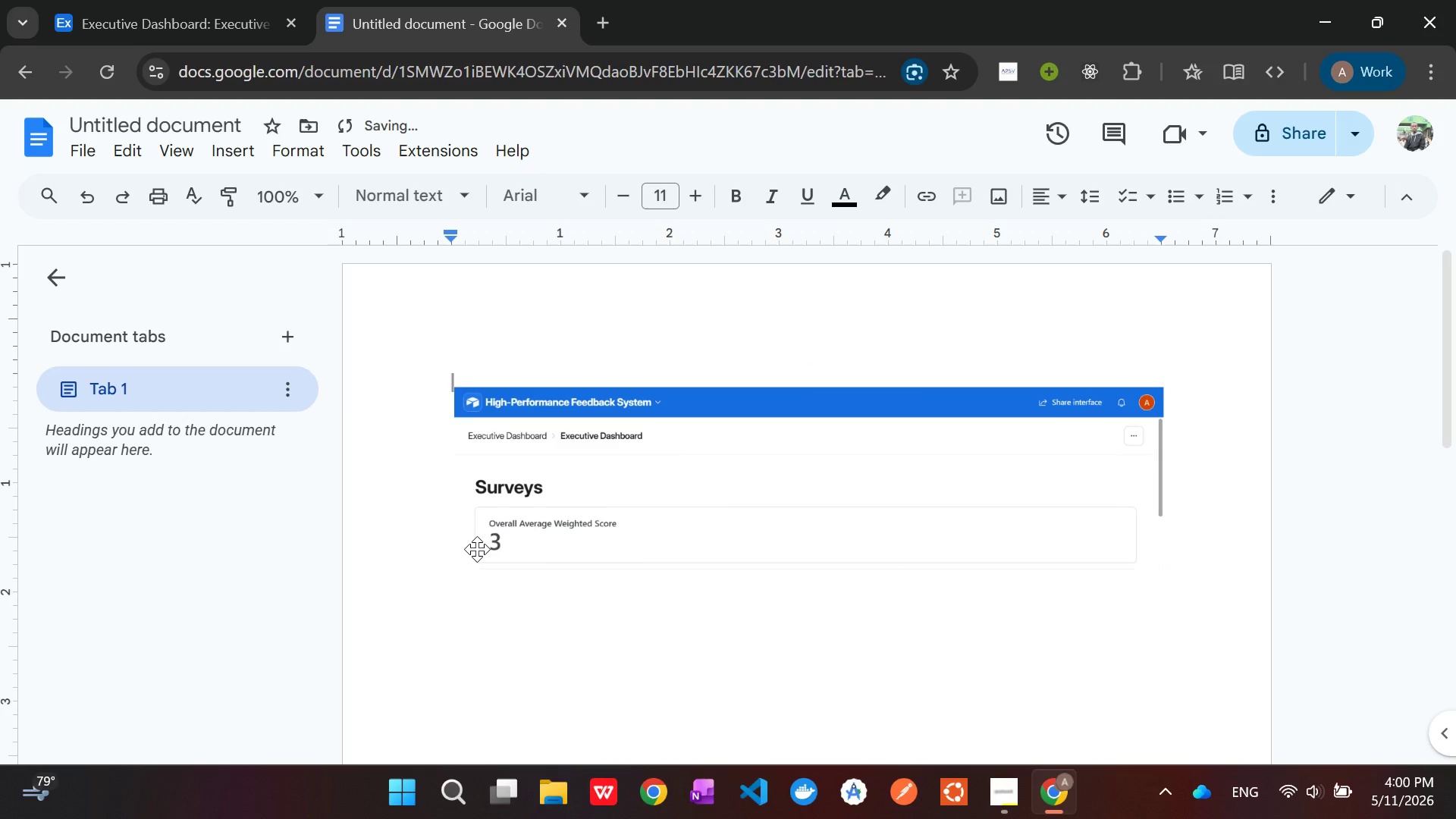 
hold_key(key=Enter, duration=0.77)
 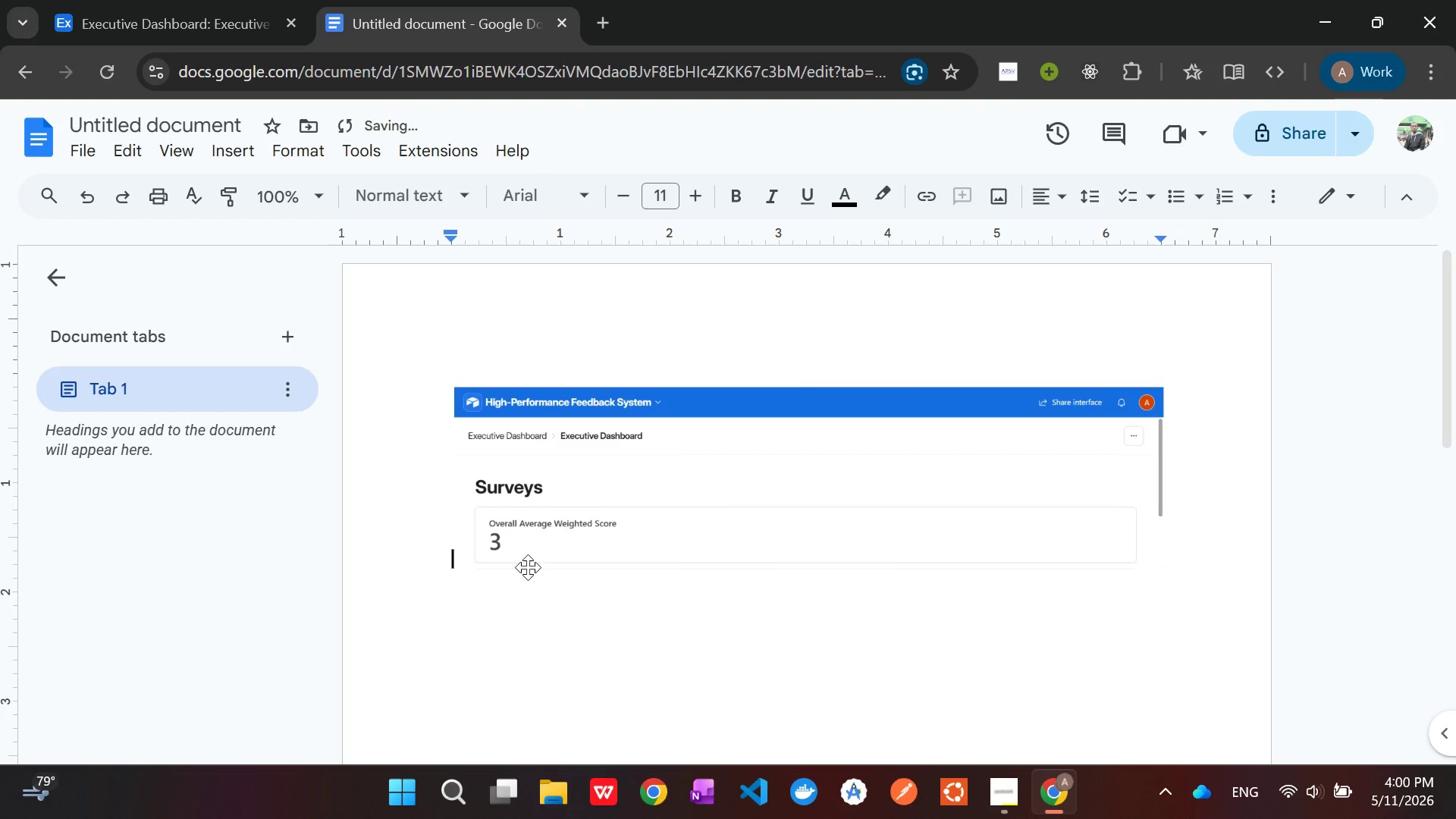 
key(Enter)
 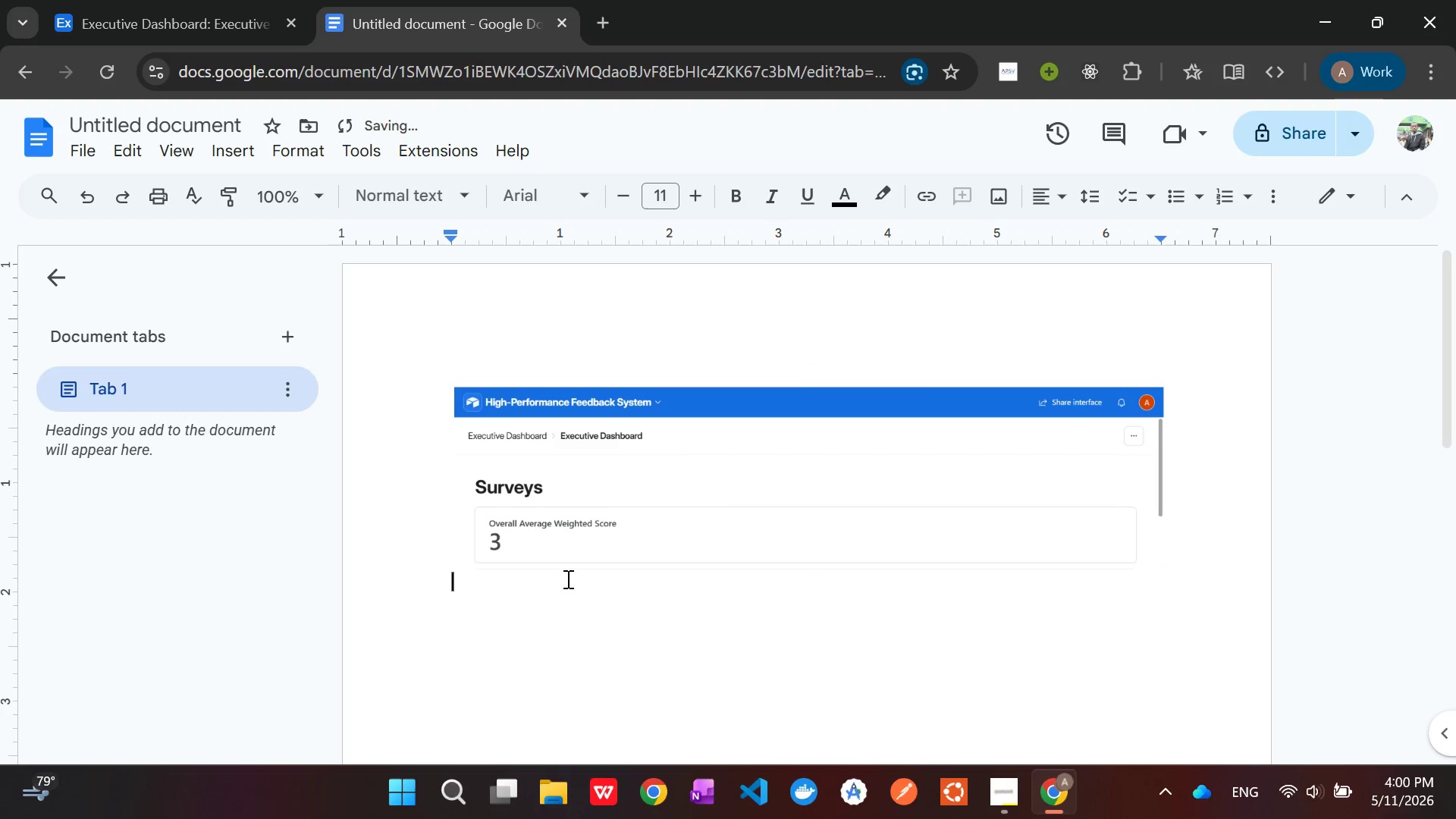 
key(Enter)
 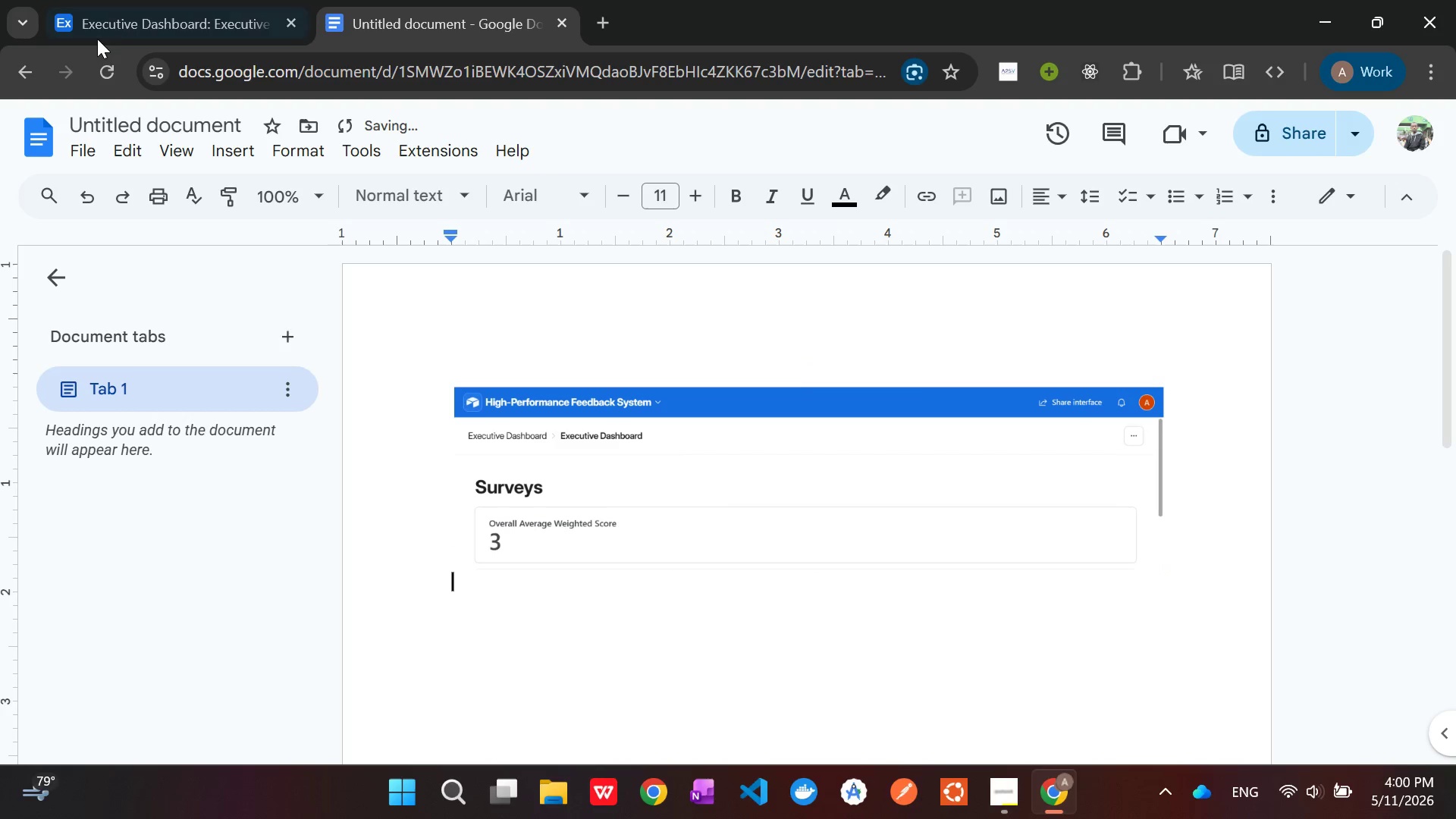 
left_click([120, 19])
 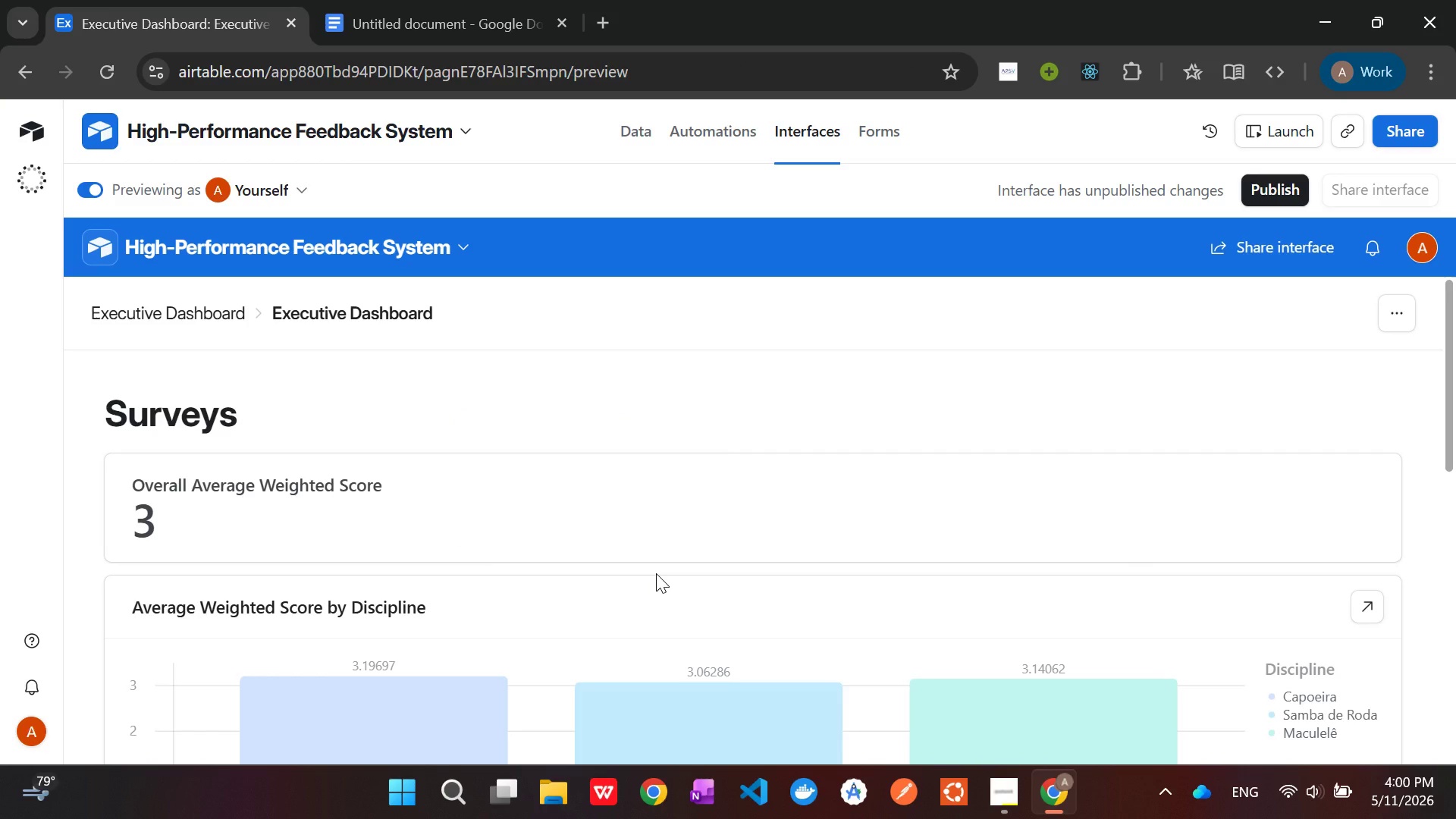 
scroll: coordinate [656, 573], scroll_direction: down, amount: 1.0
 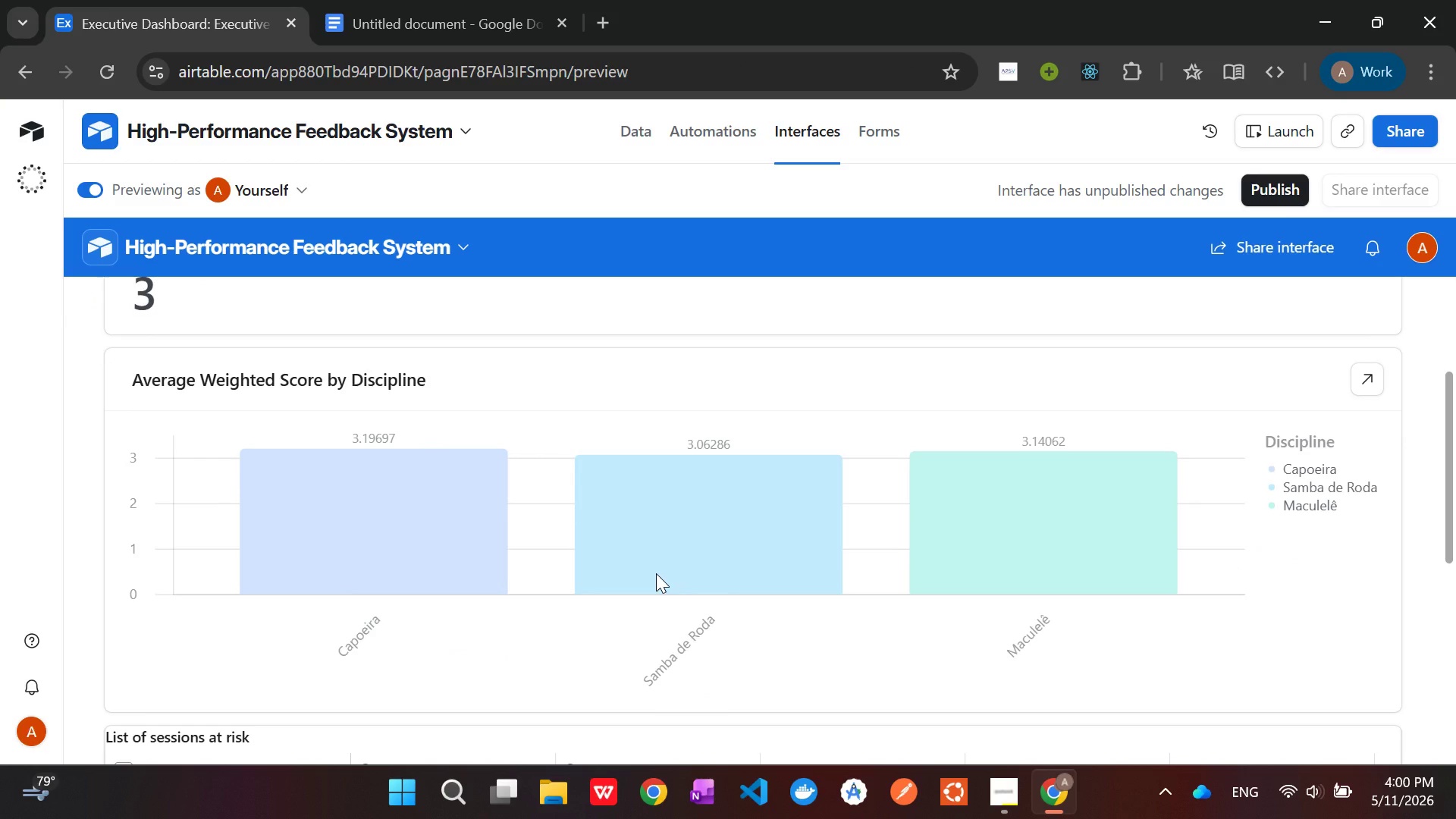 
key(Meta+Shift+S)
 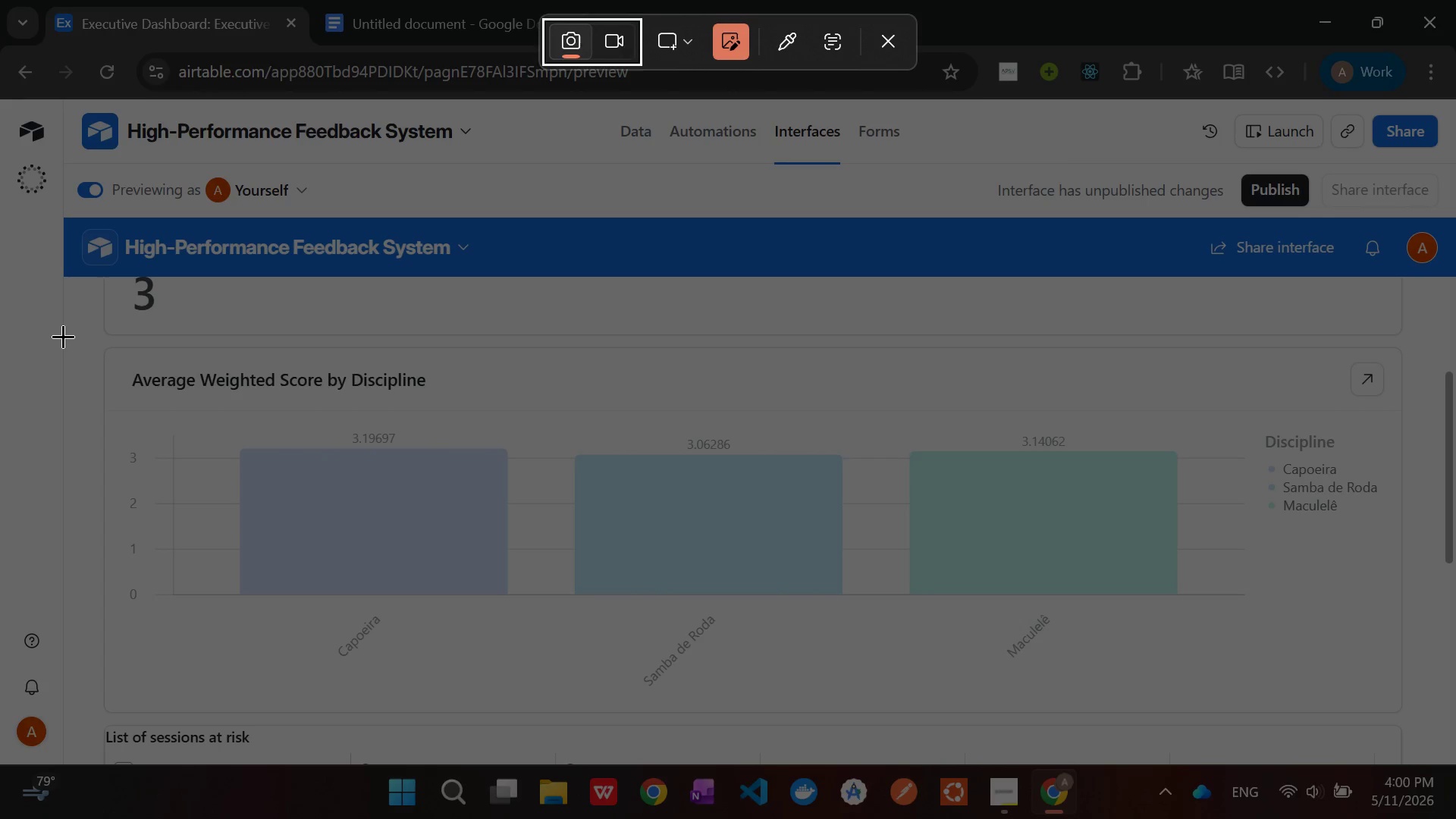 
wait(5.75)
 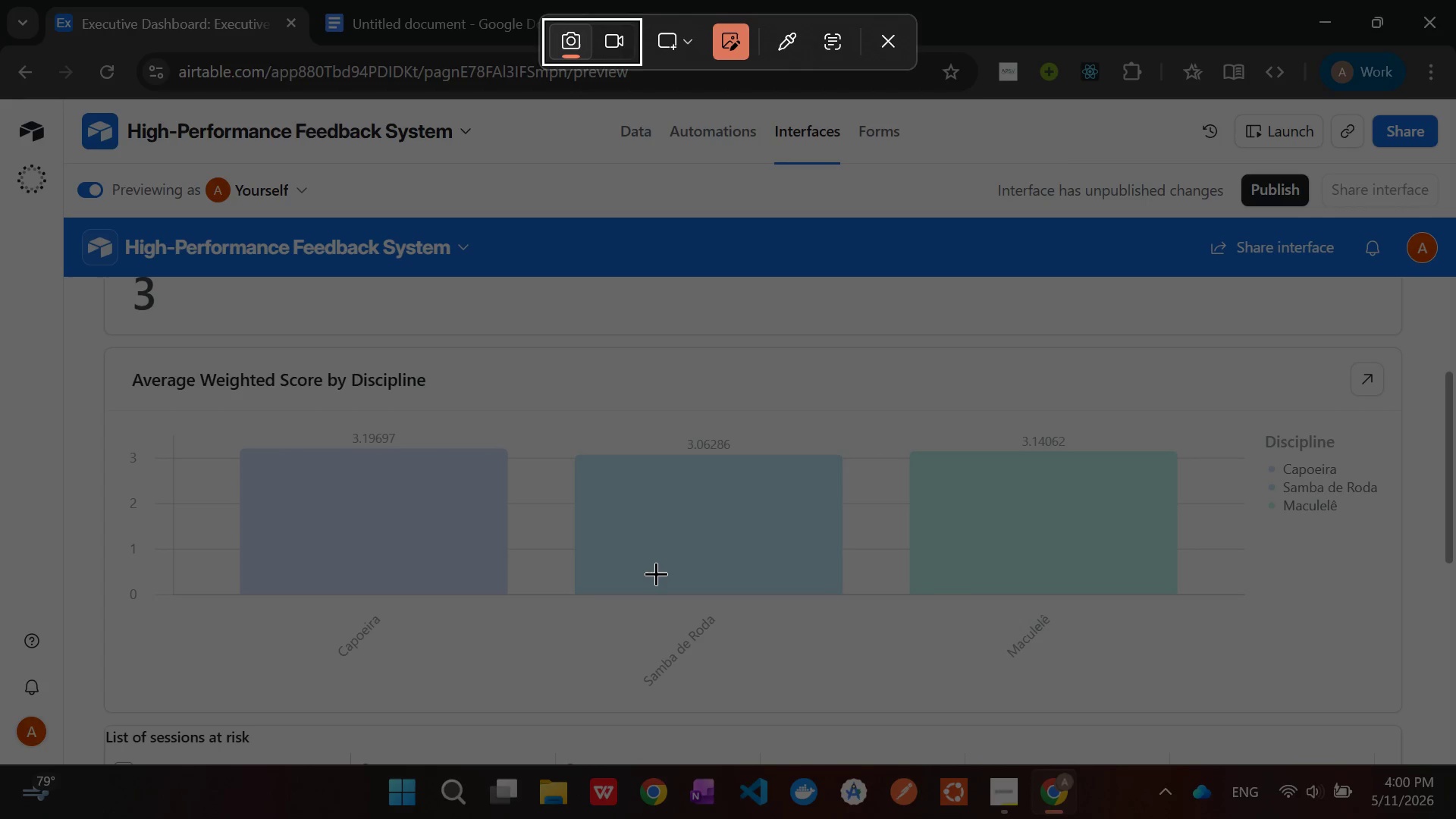 
left_click([63, 334])
 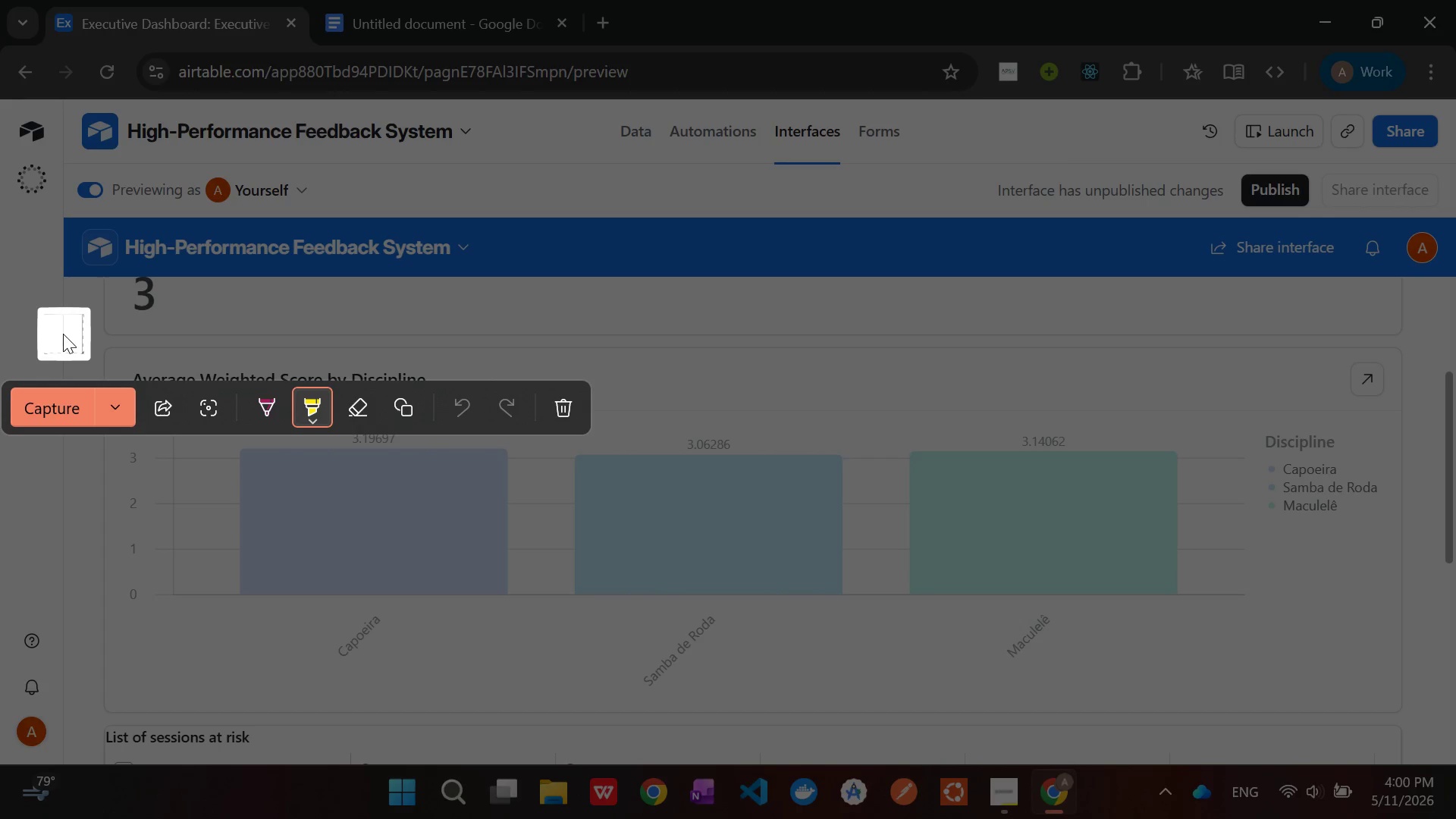 
double_click([63, 334])
 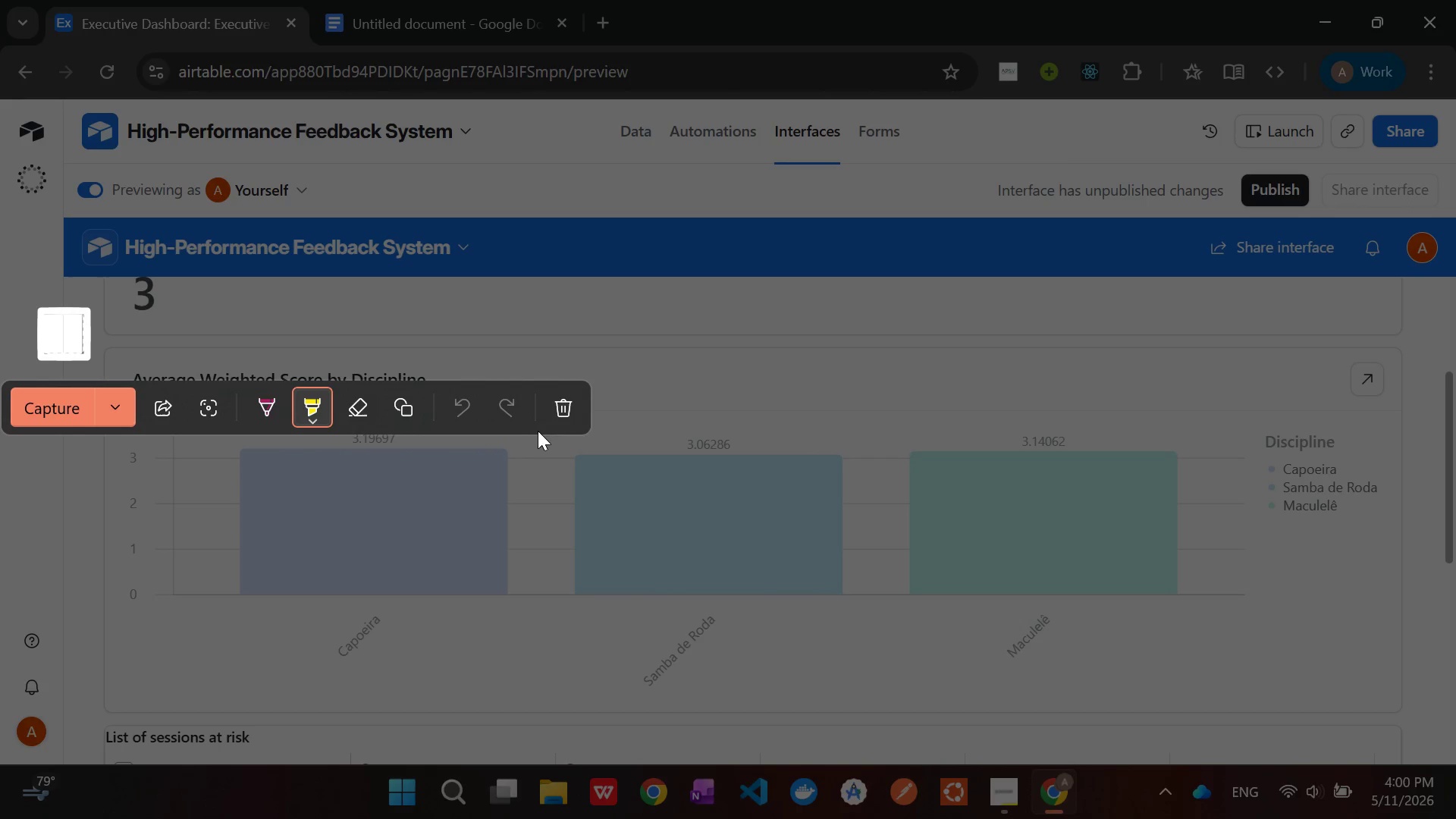 
left_click([560, 413])
 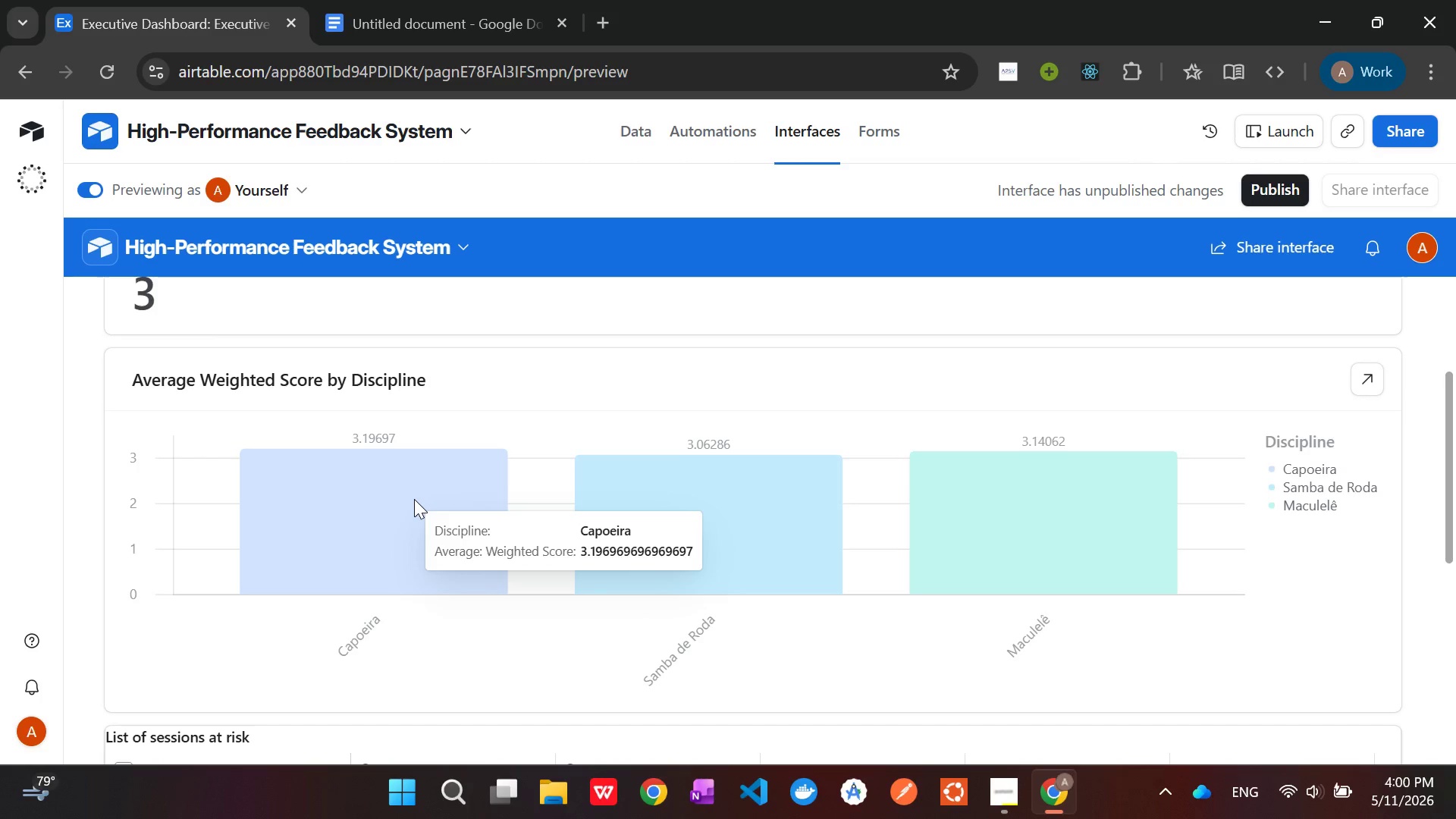 
key(Meta+Shift+S)
 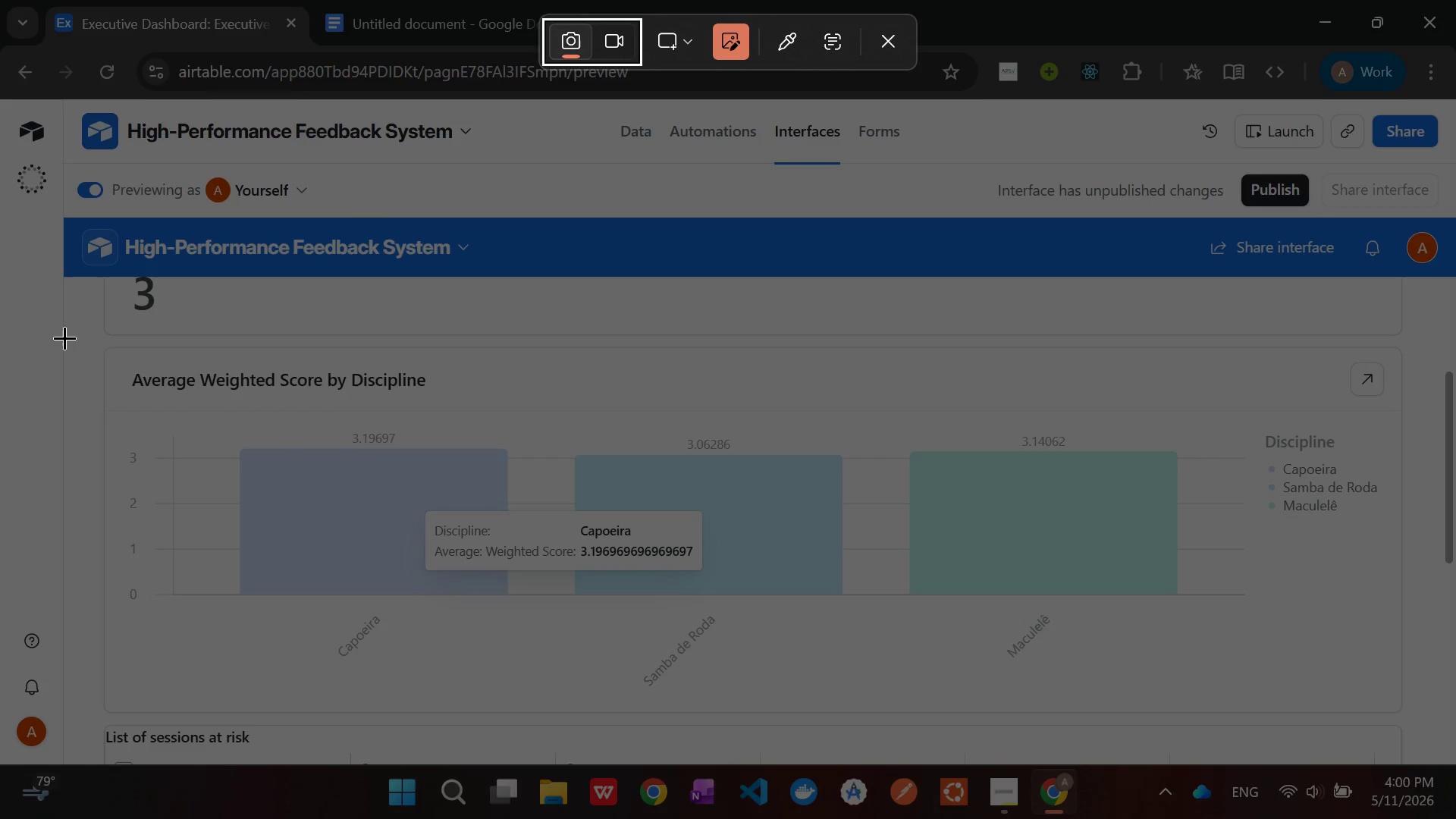 
left_click_drag(start_coordinate=[64, 337], to_coordinate=[1455, 720])
 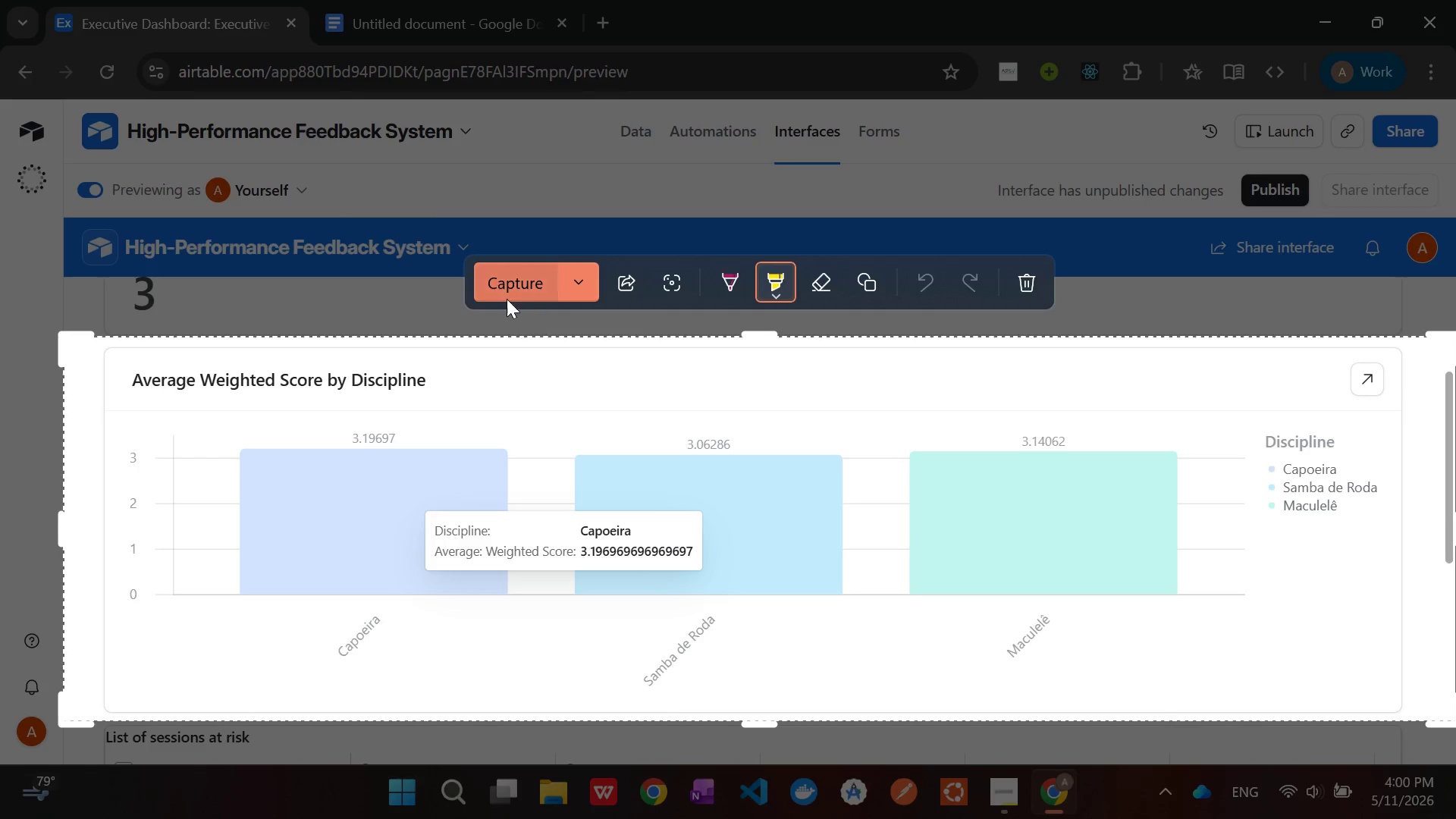 
left_click([500, 292])
 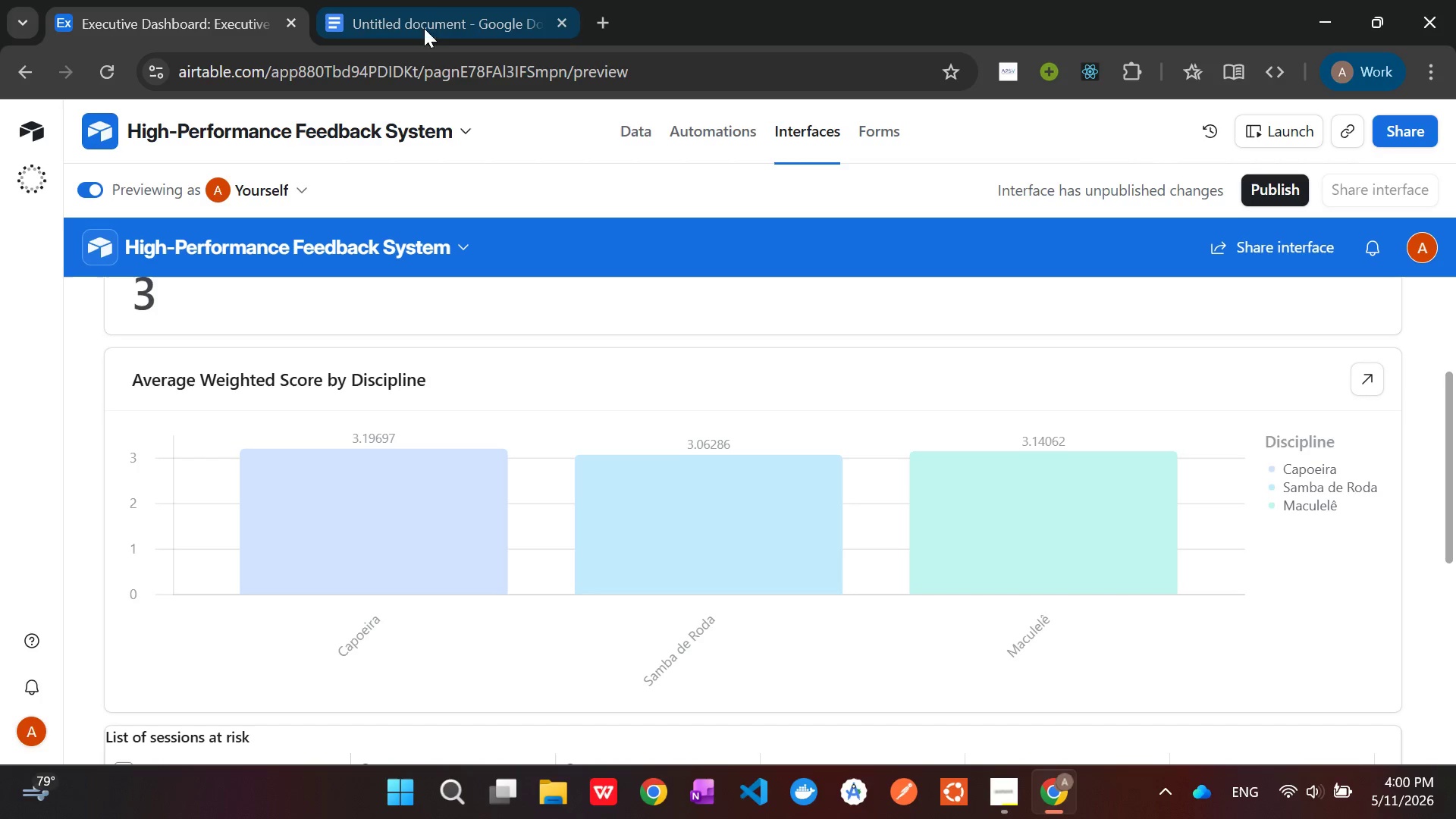 
left_click([406, 0])
 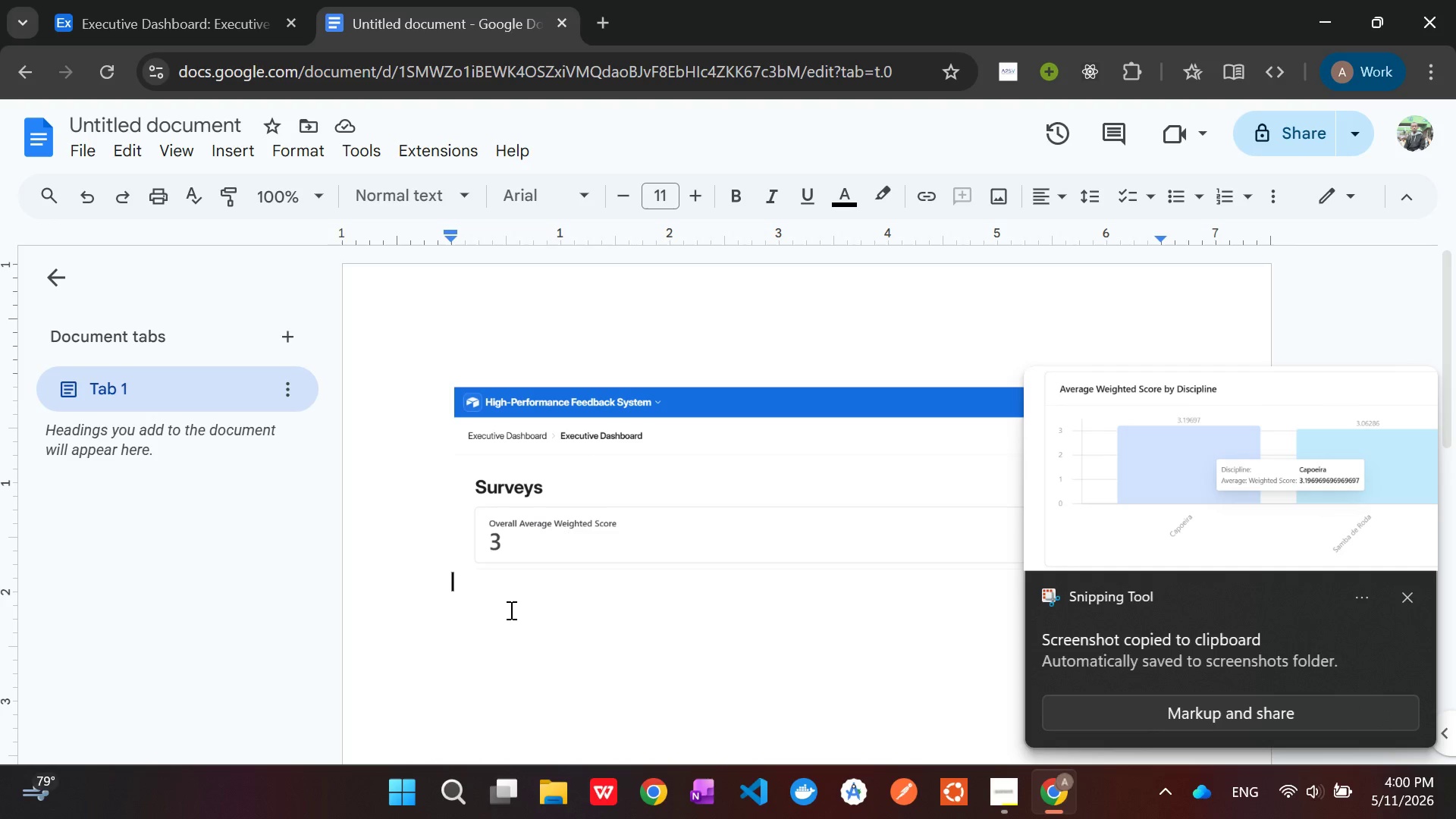 
left_click([507, 607])
 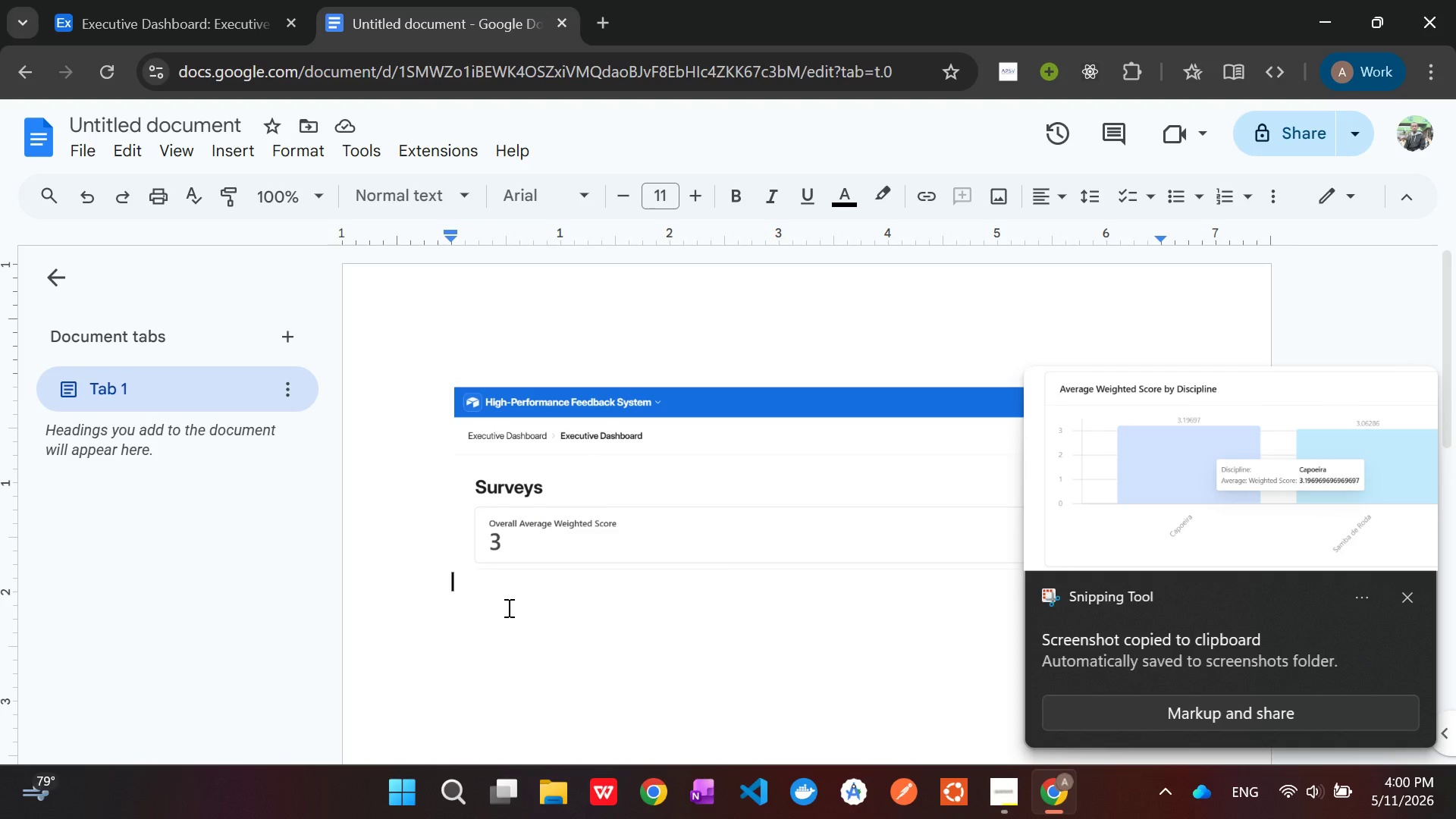 
key(Control+V)
 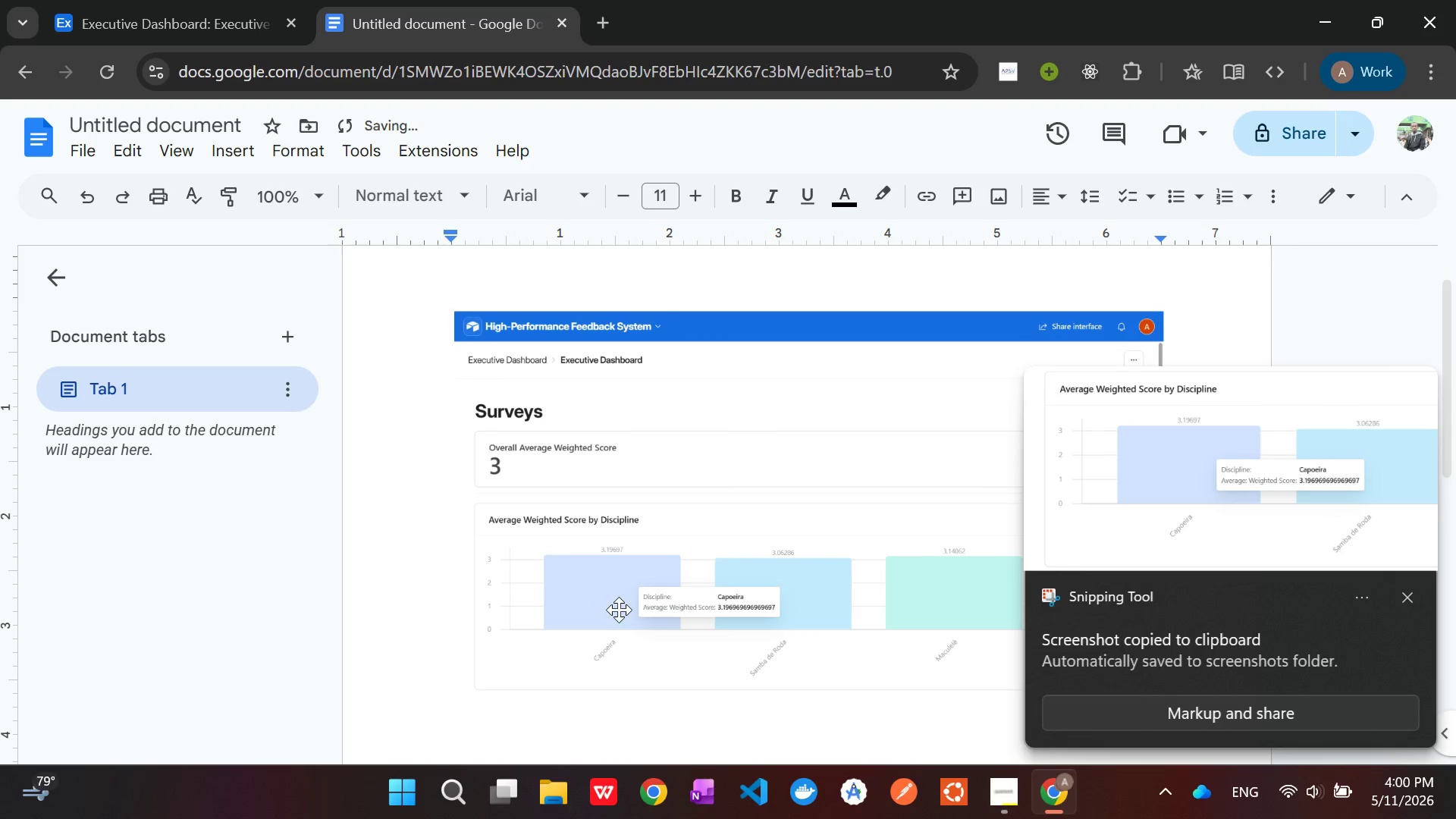 
left_click([619, 610])
 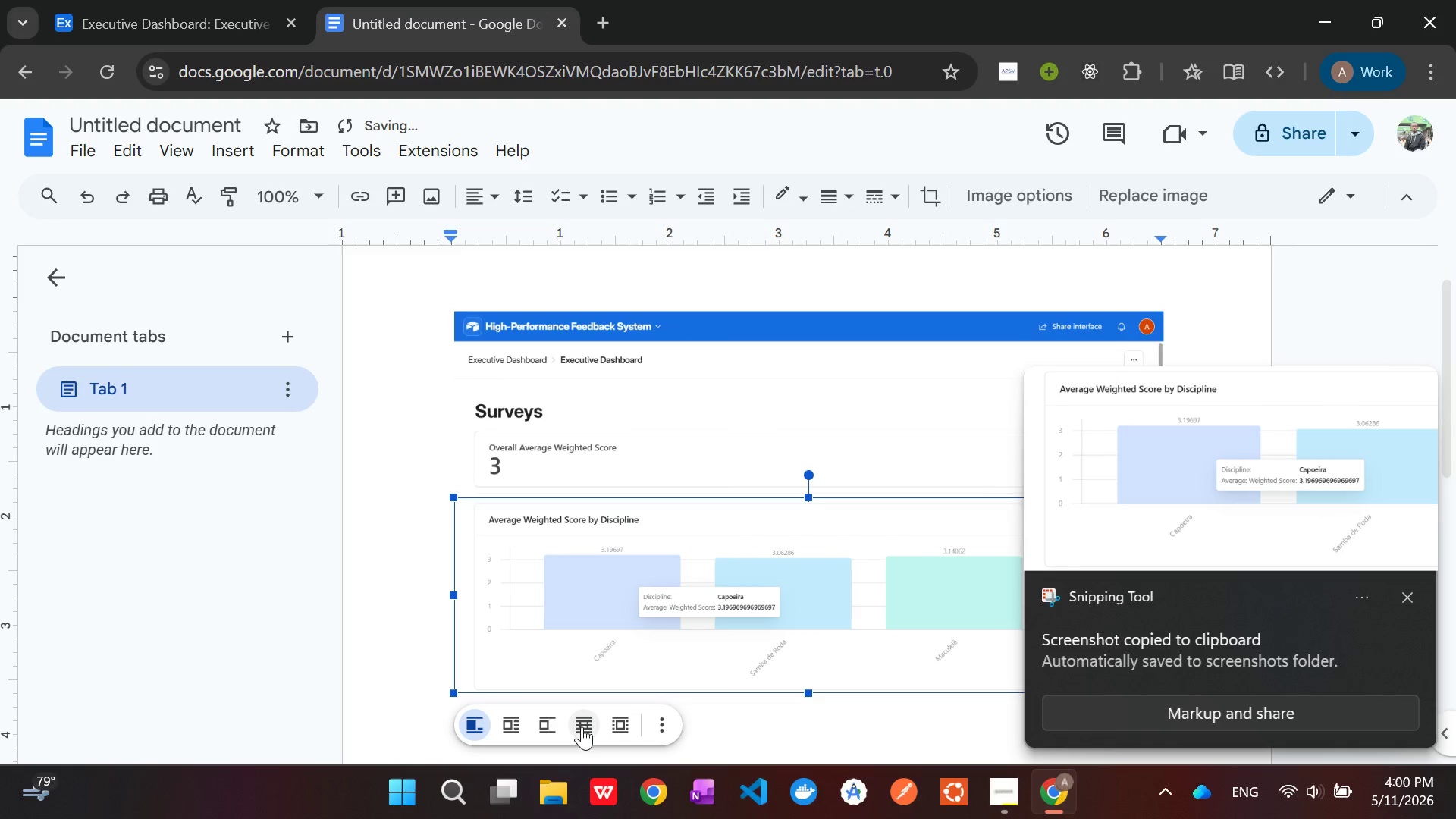 
left_click([582, 731])
 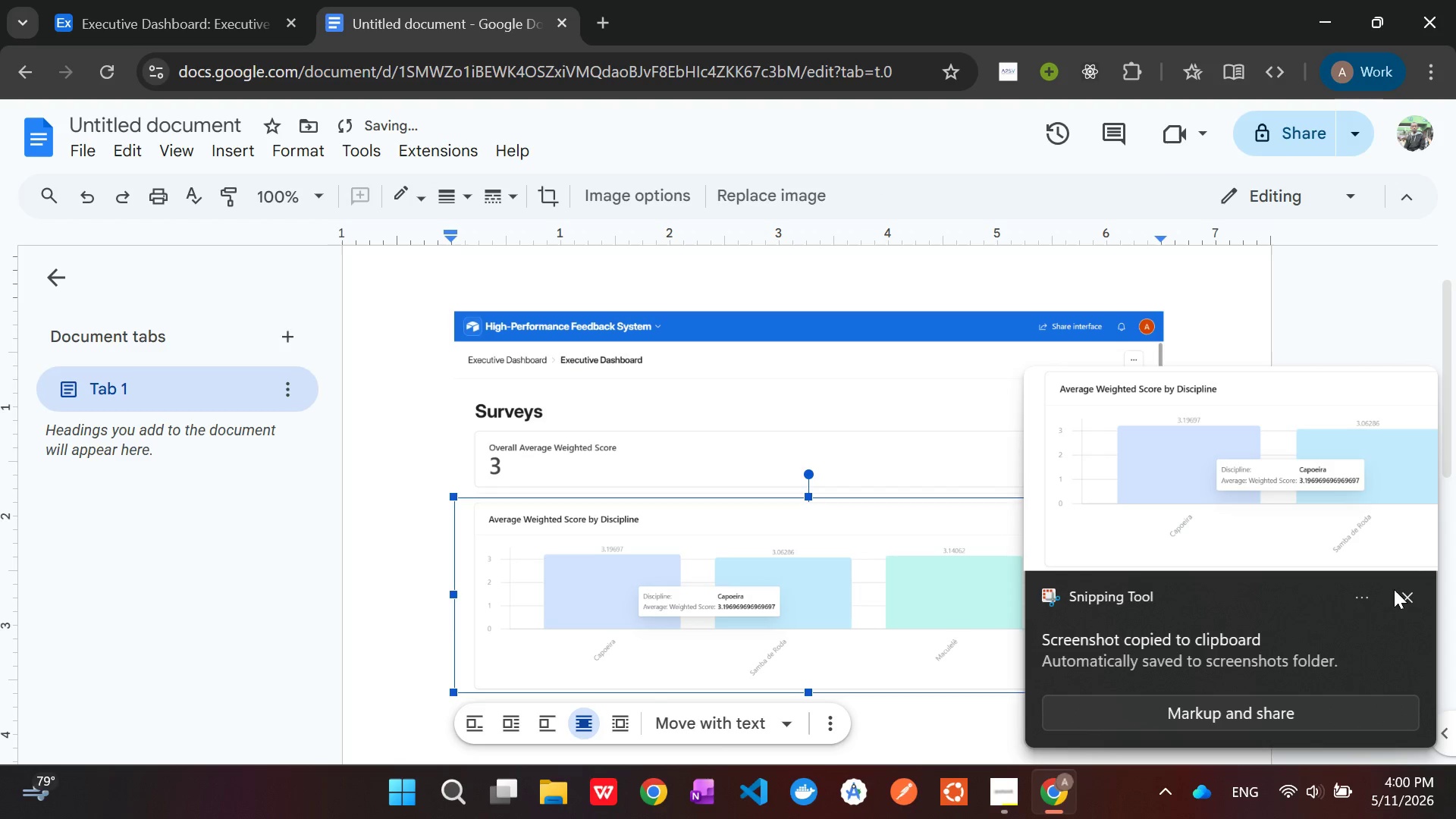 
left_click([1405, 595])
 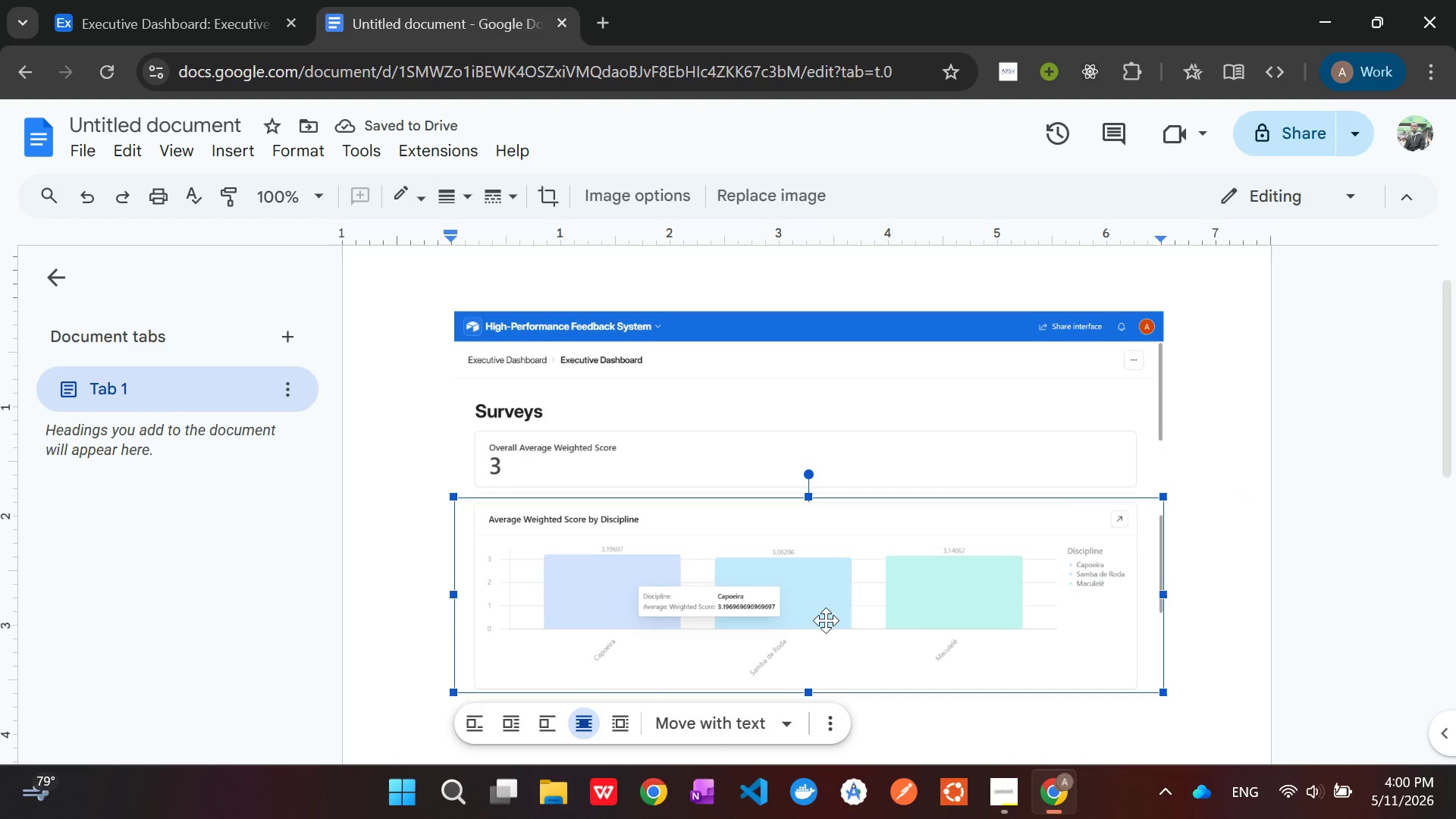 
left_click_drag(start_coordinate=[825, 620], to_coordinate=[824, 613])
 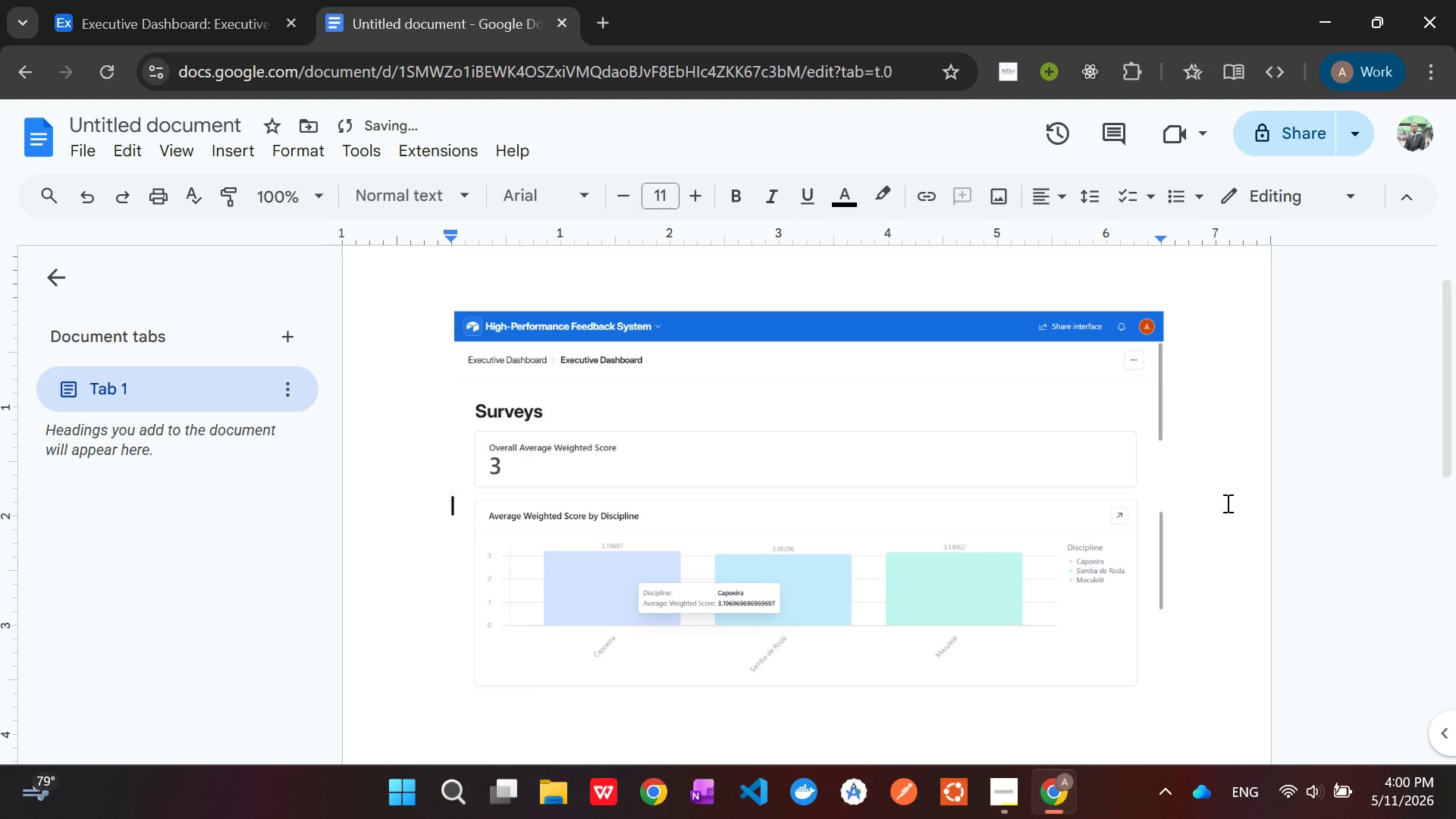 
left_click([1226, 503])
 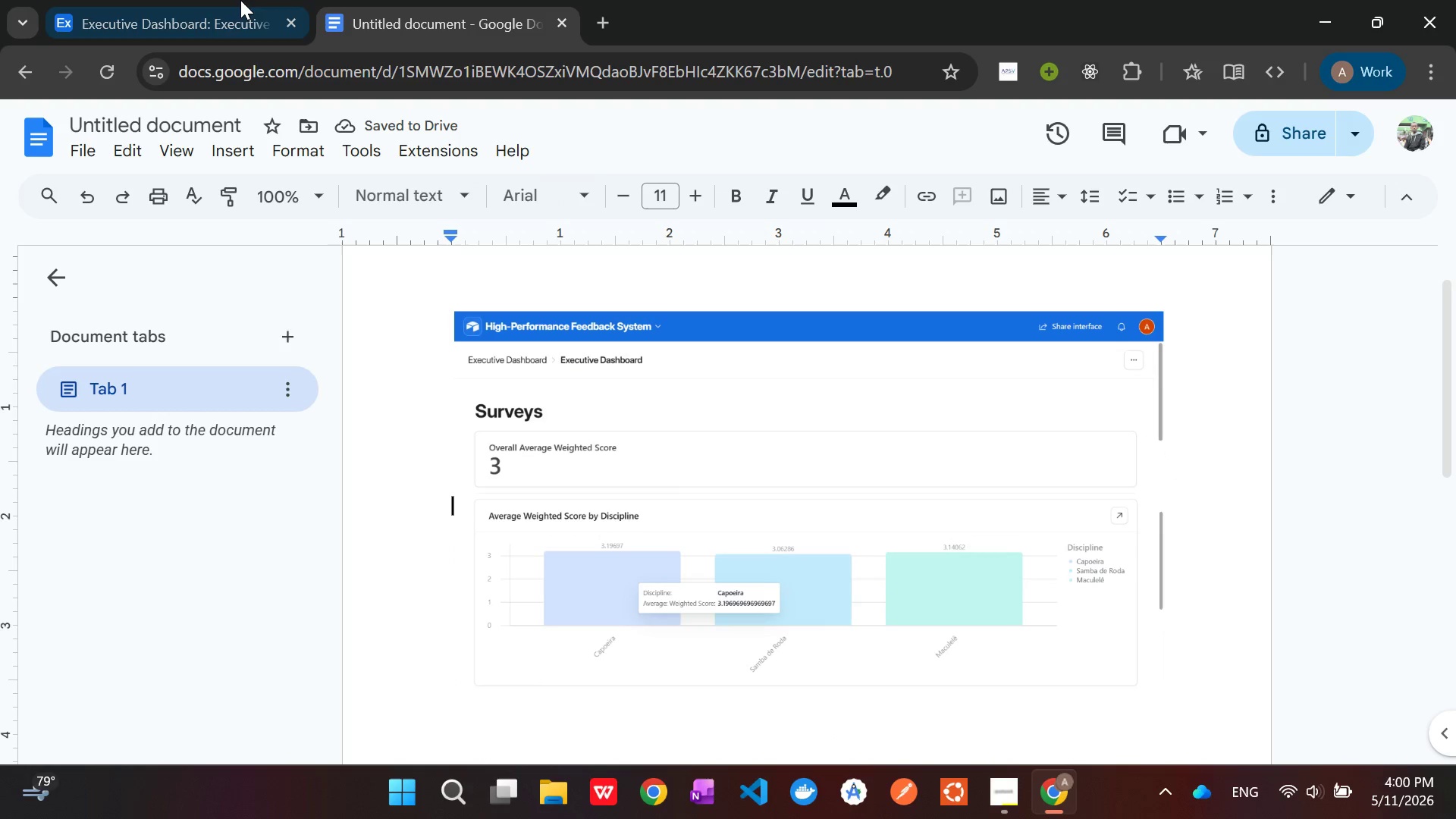 
left_click([215, 0])
 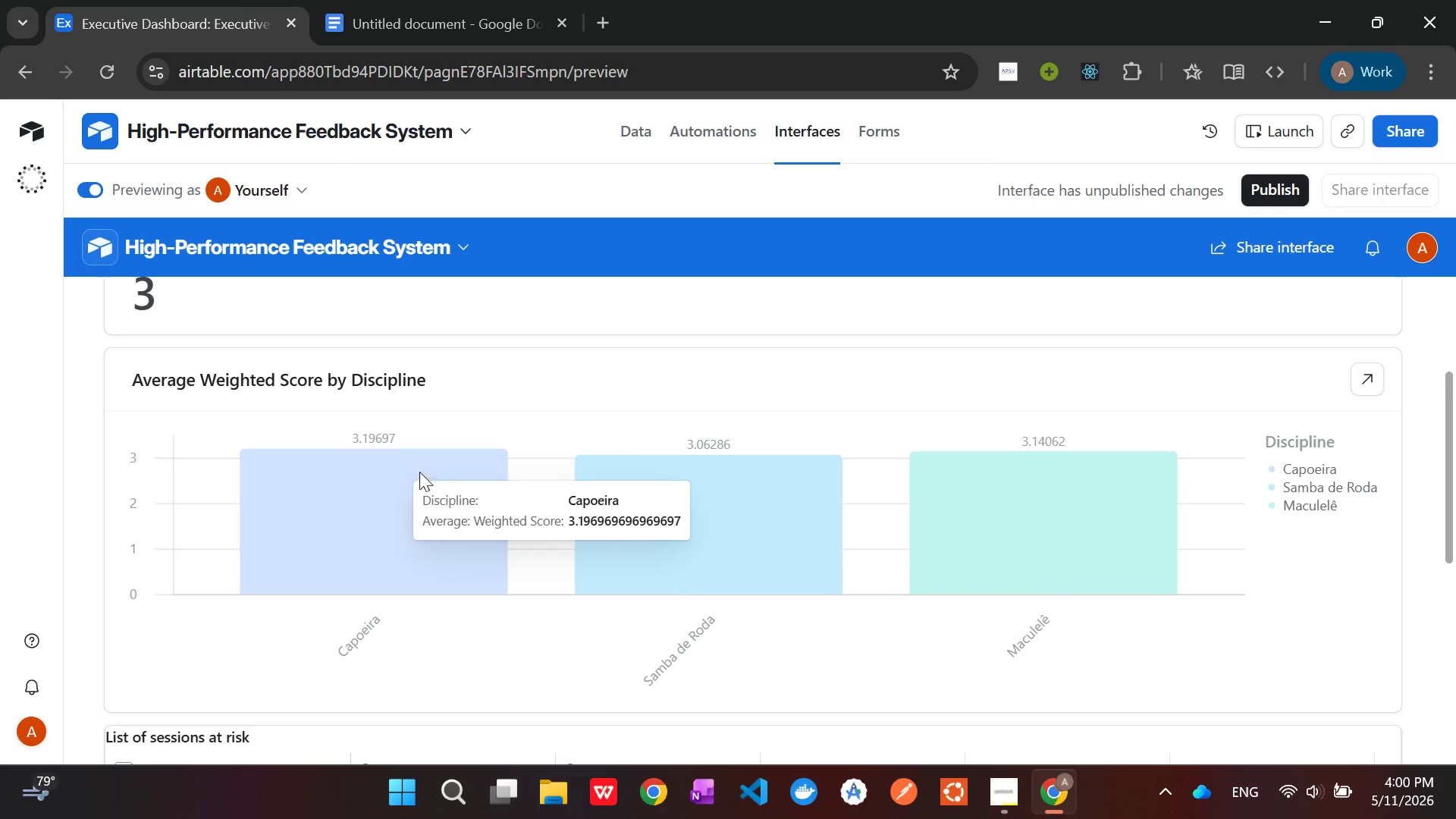 
scroll: coordinate [74, 539], scroll_direction: down, amount: 13.0
 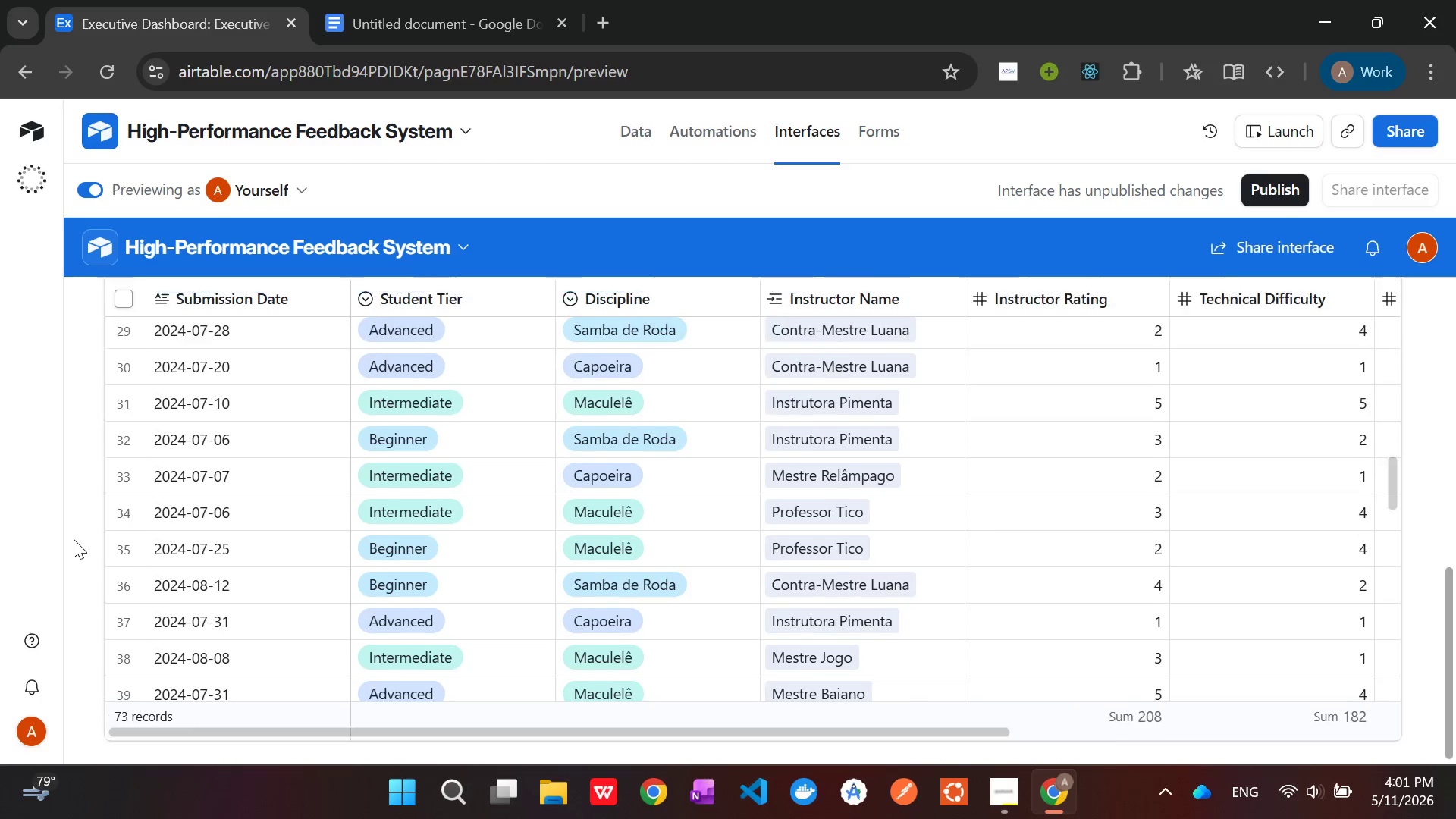 
scroll: coordinate [74, 539], scroll_direction: none, amount: 0.0
 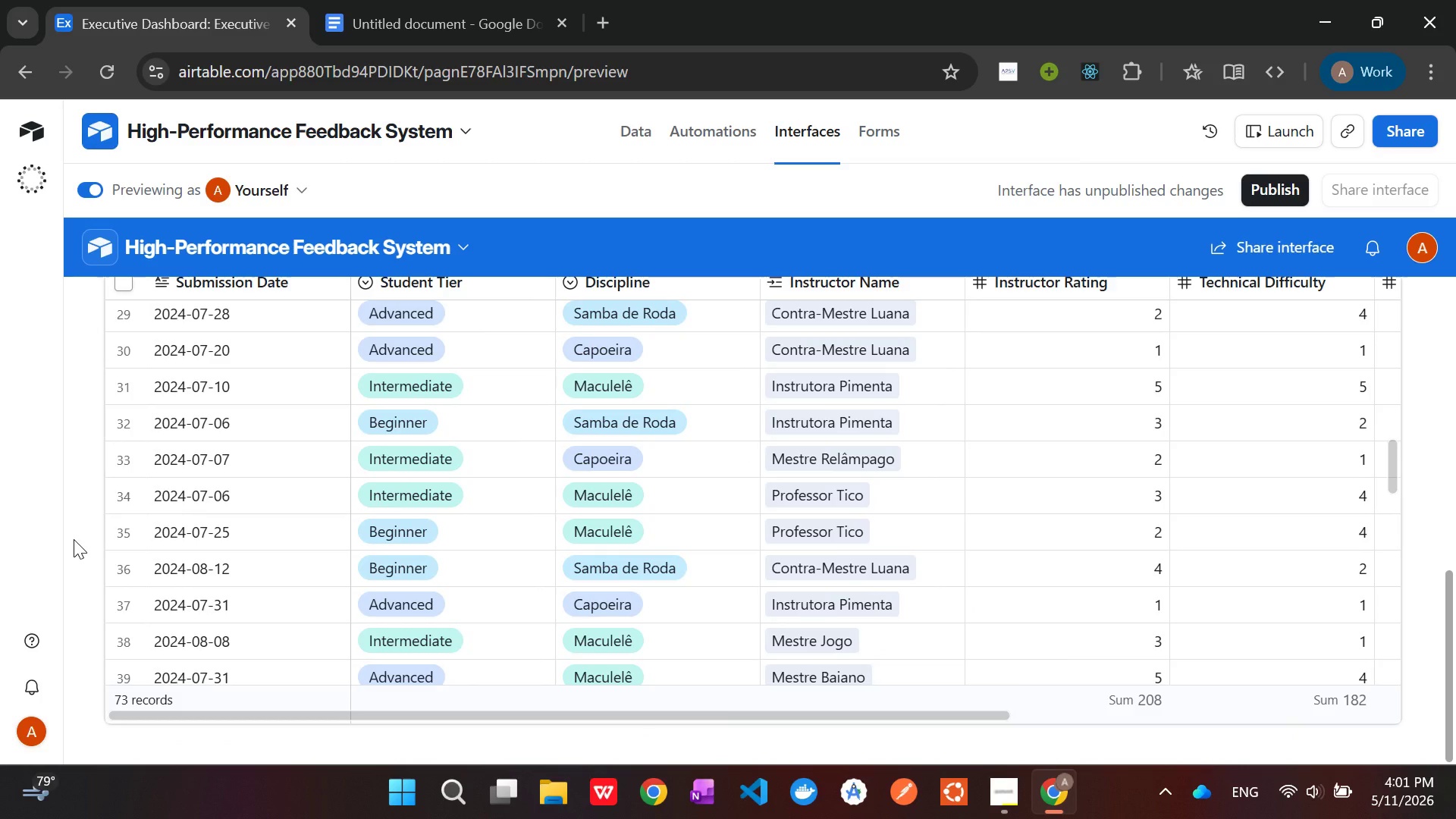 
key(Control+Minus)
 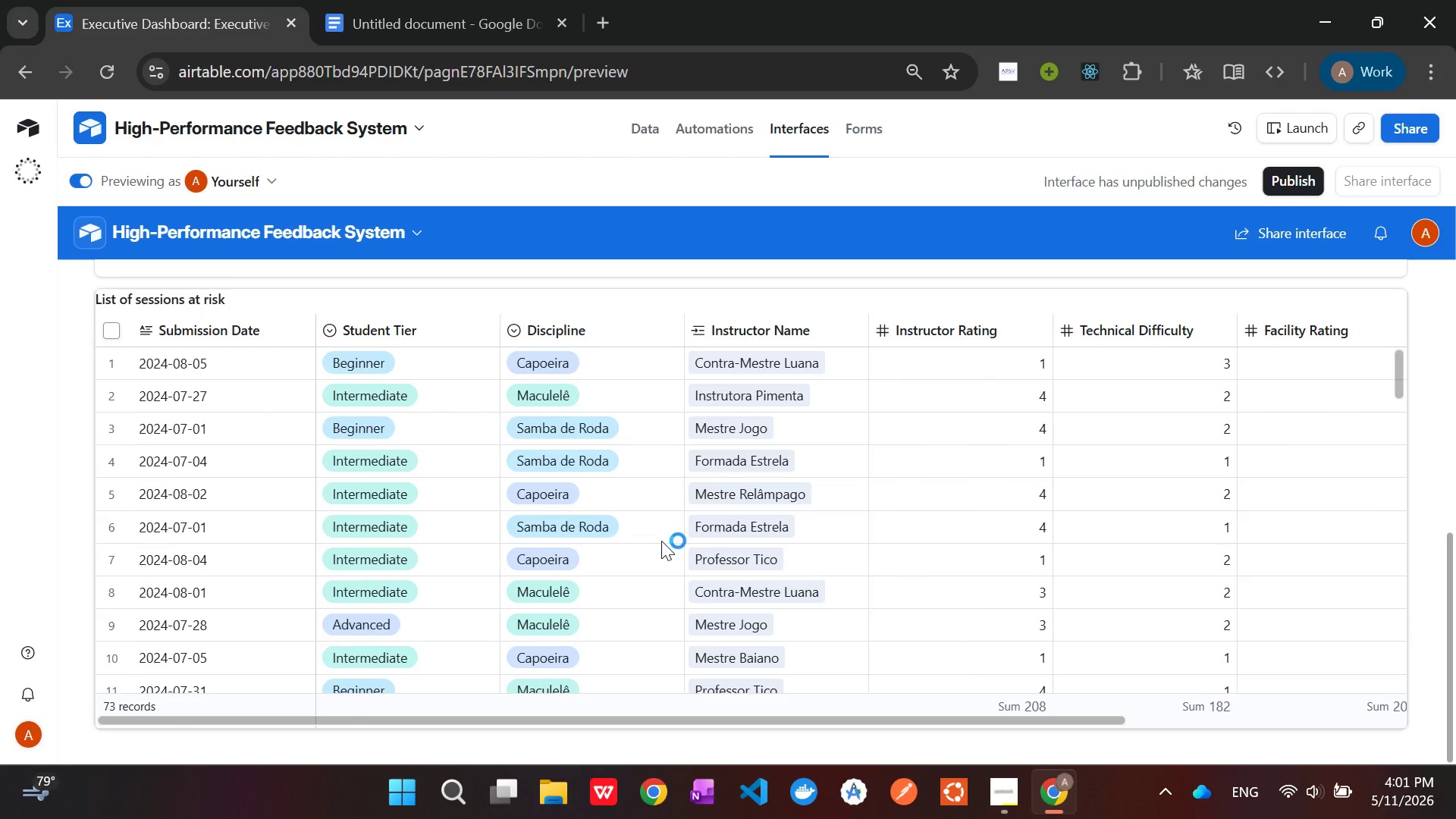 
wait(10.56)
 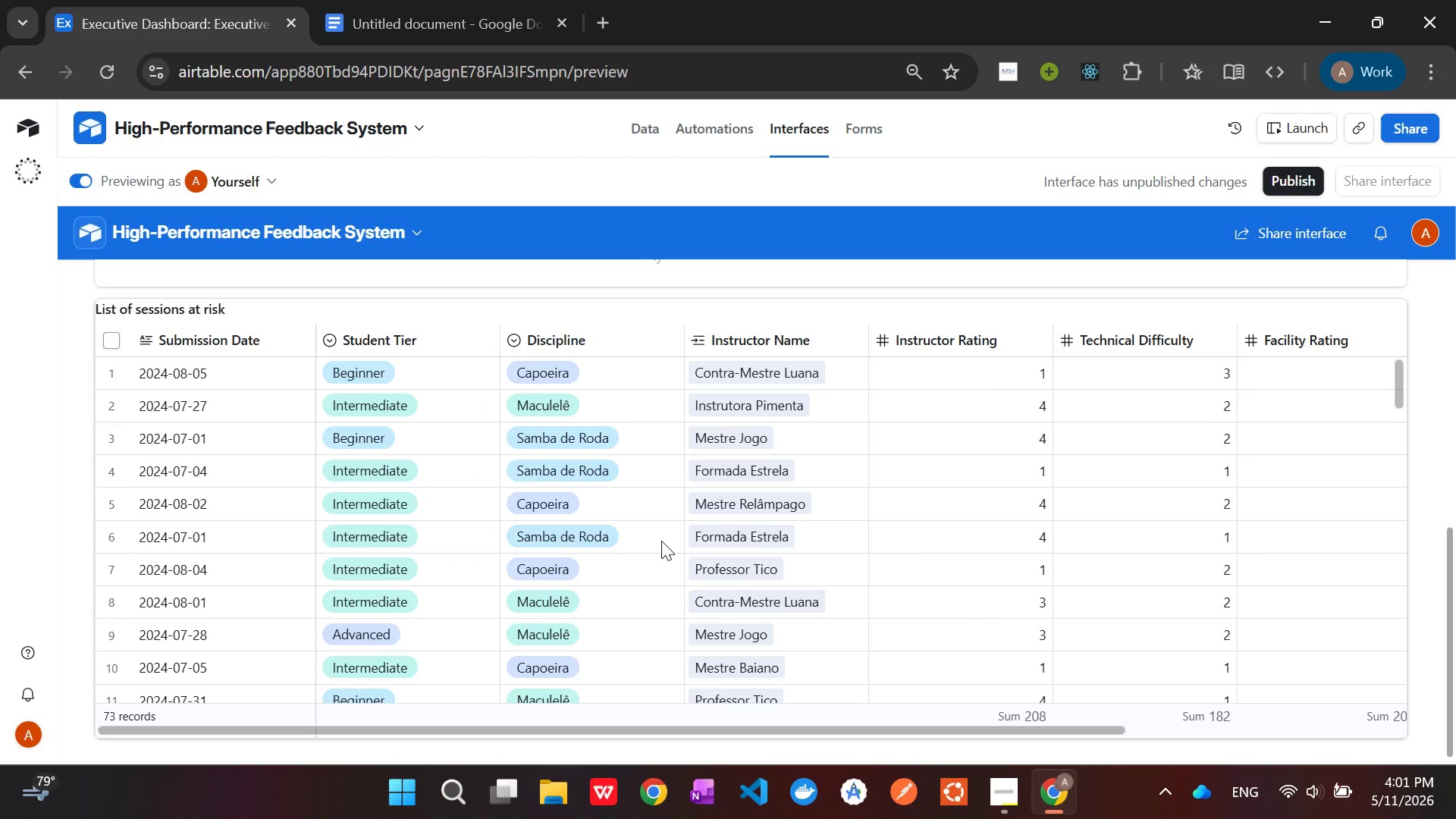 
key(Meta+Shift+S)
 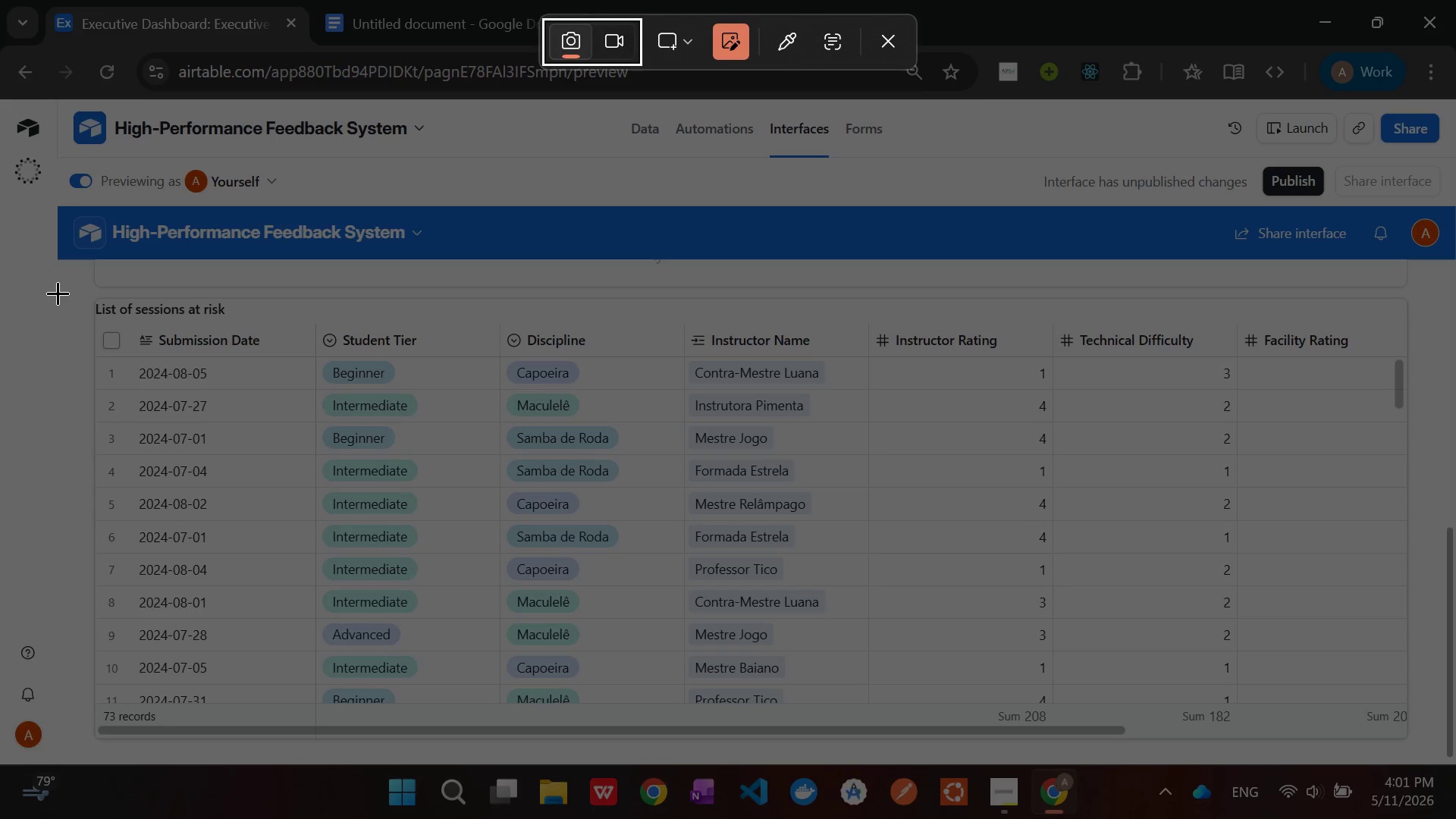 
left_click_drag(start_coordinate=[55, 290], to_coordinate=[1455, 764])
 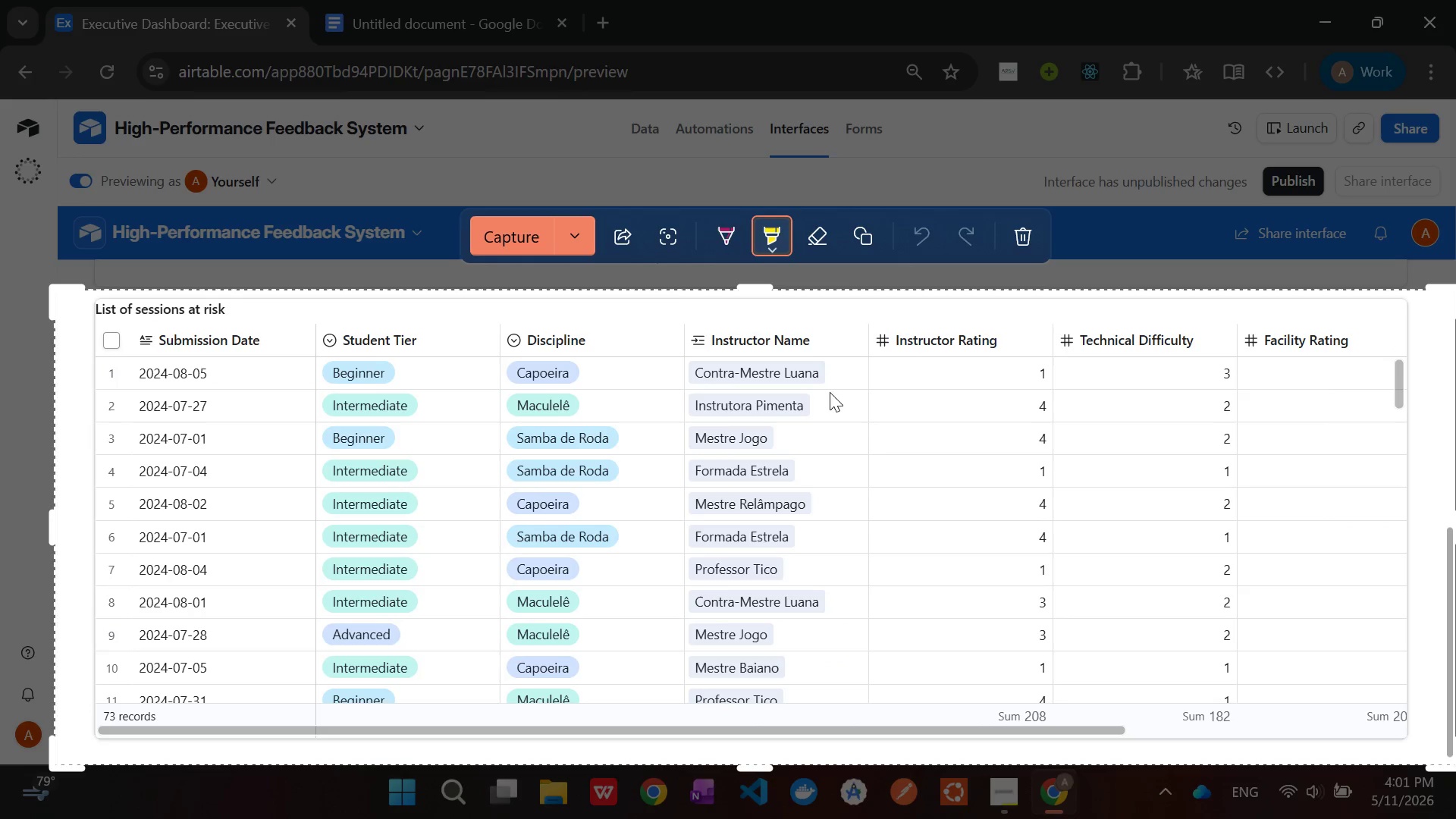 
left_click([516, 240])
 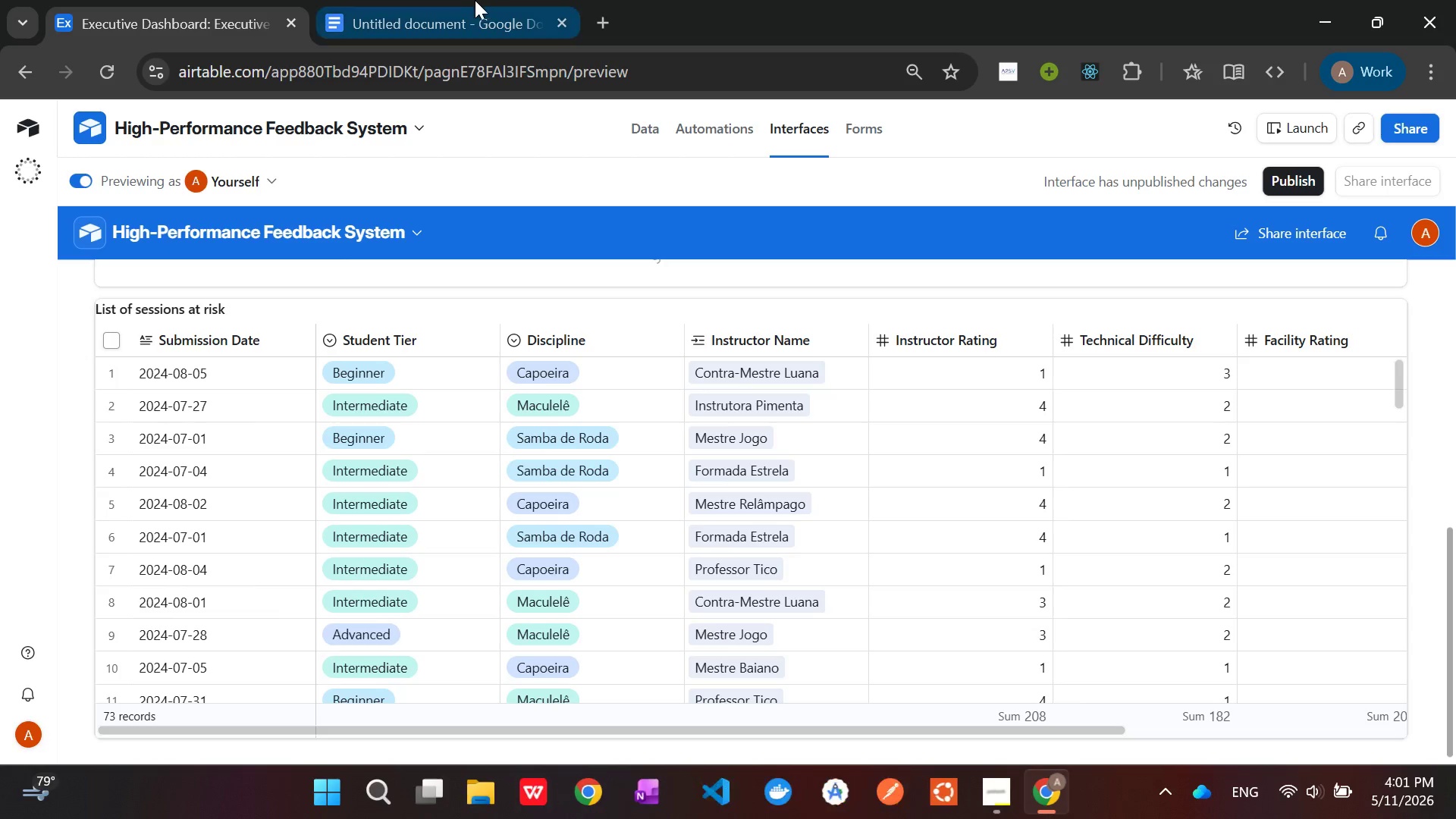 
left_click([470, 0])
 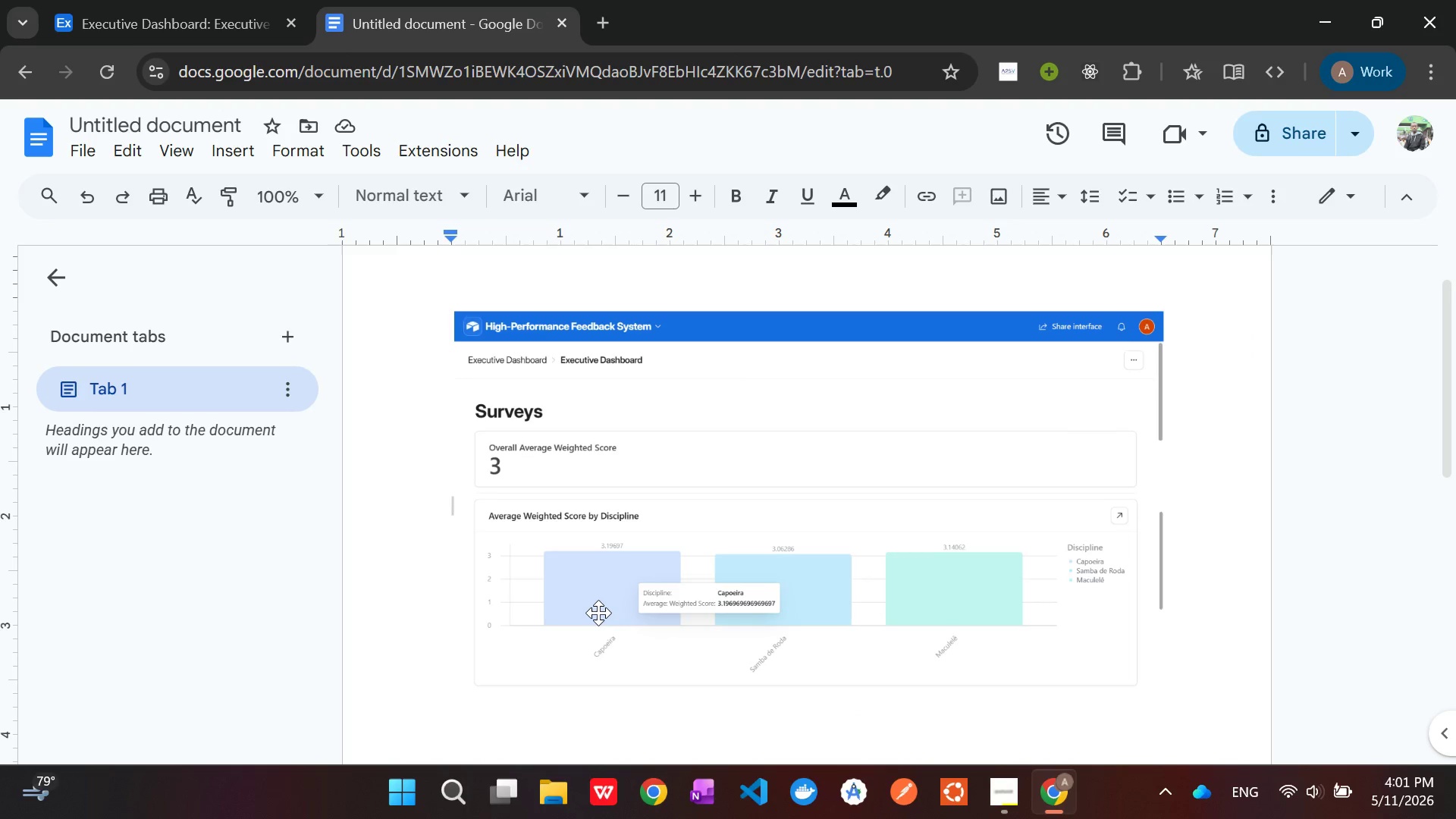 
key(Enter)
 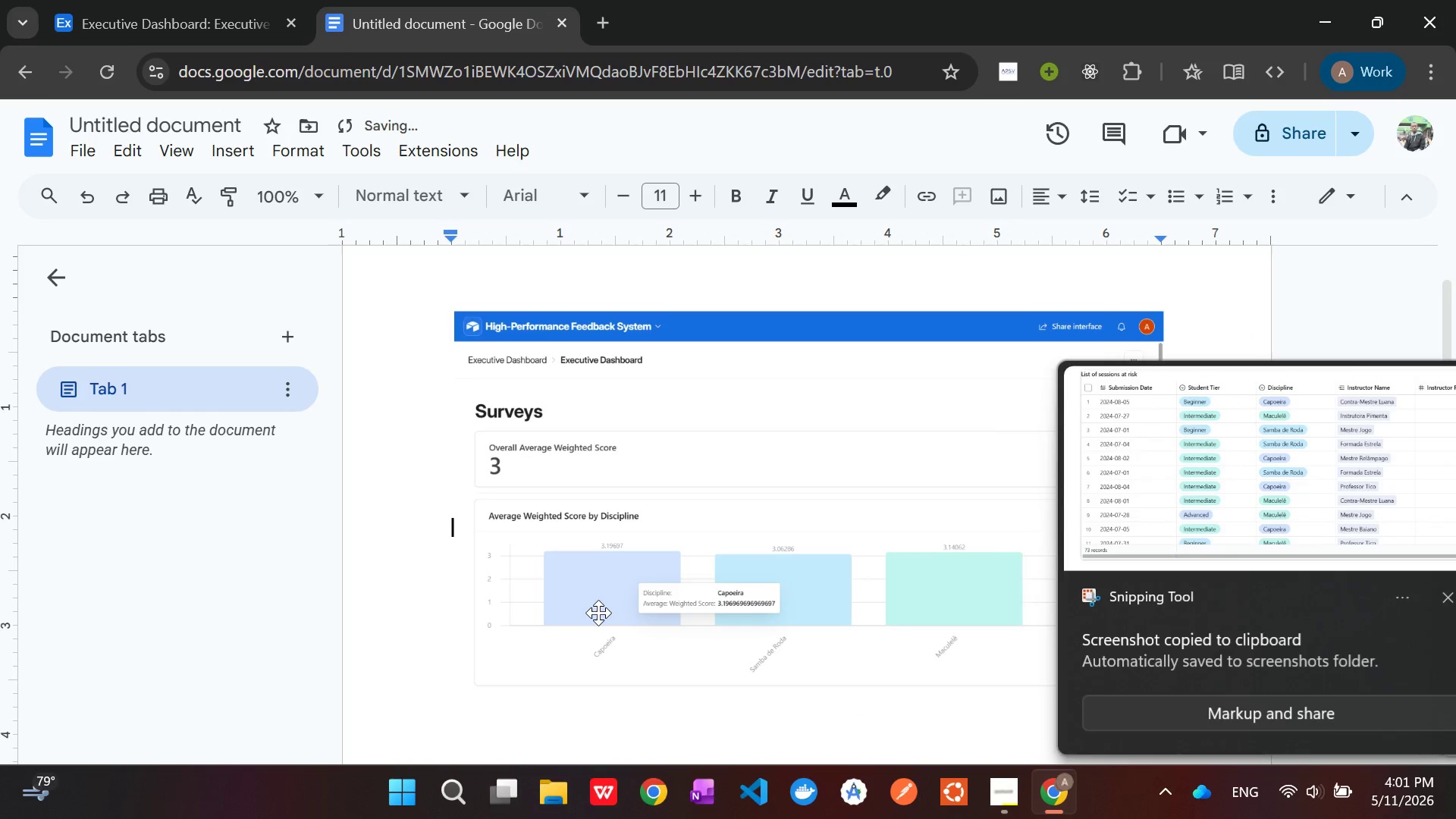 
key(Enter)
 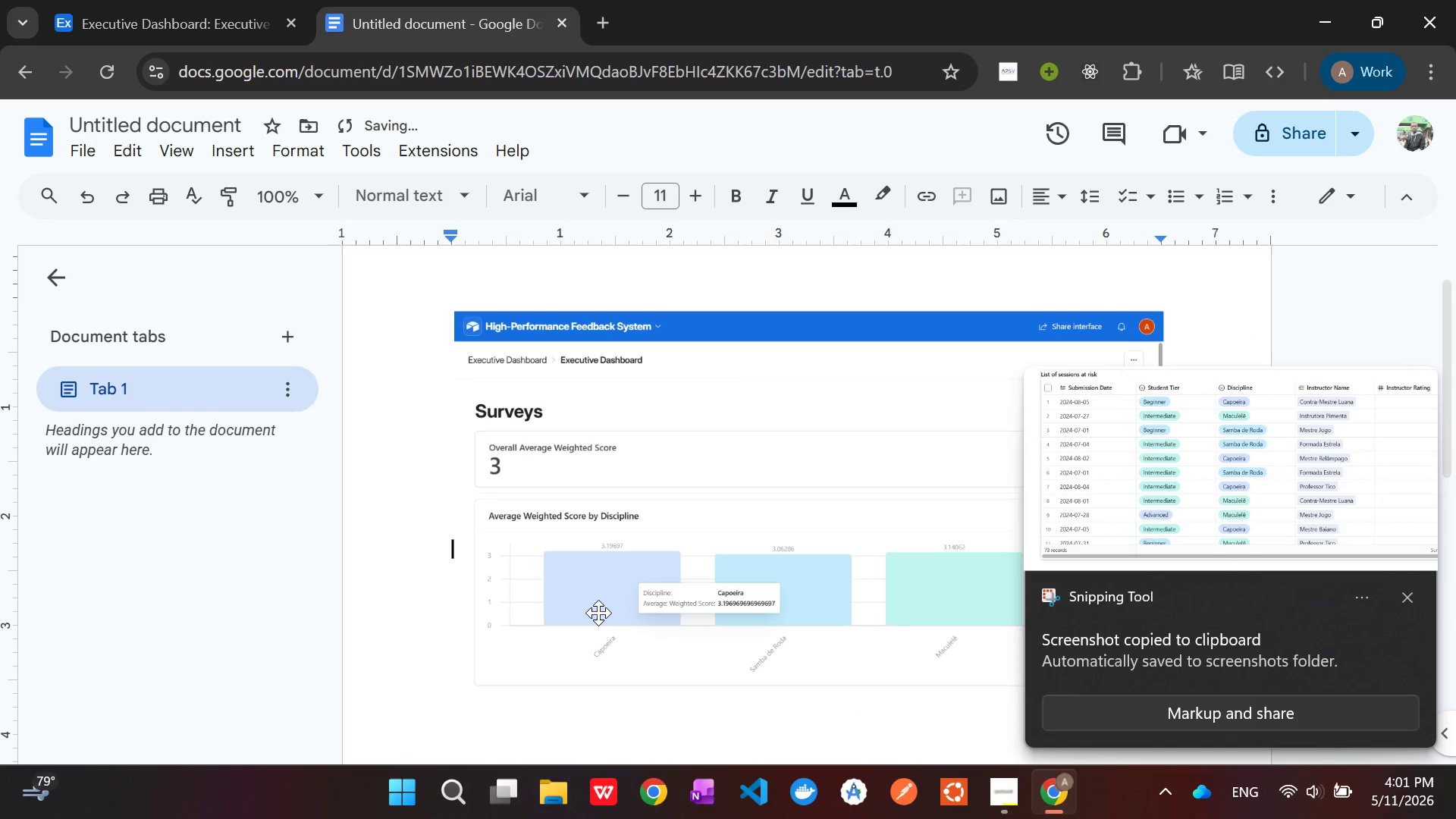 
key(Enter)
 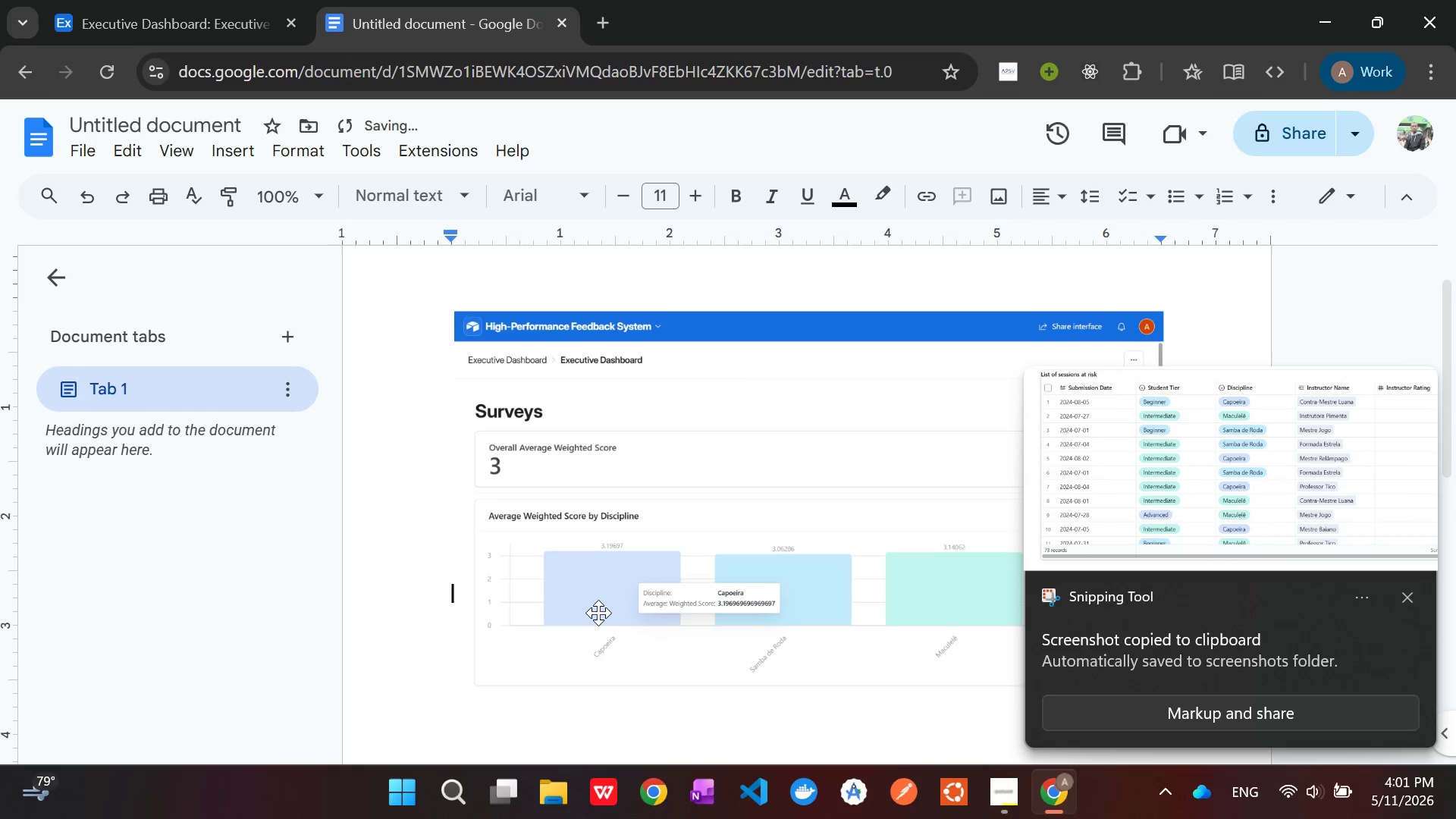 
key(Enter)
 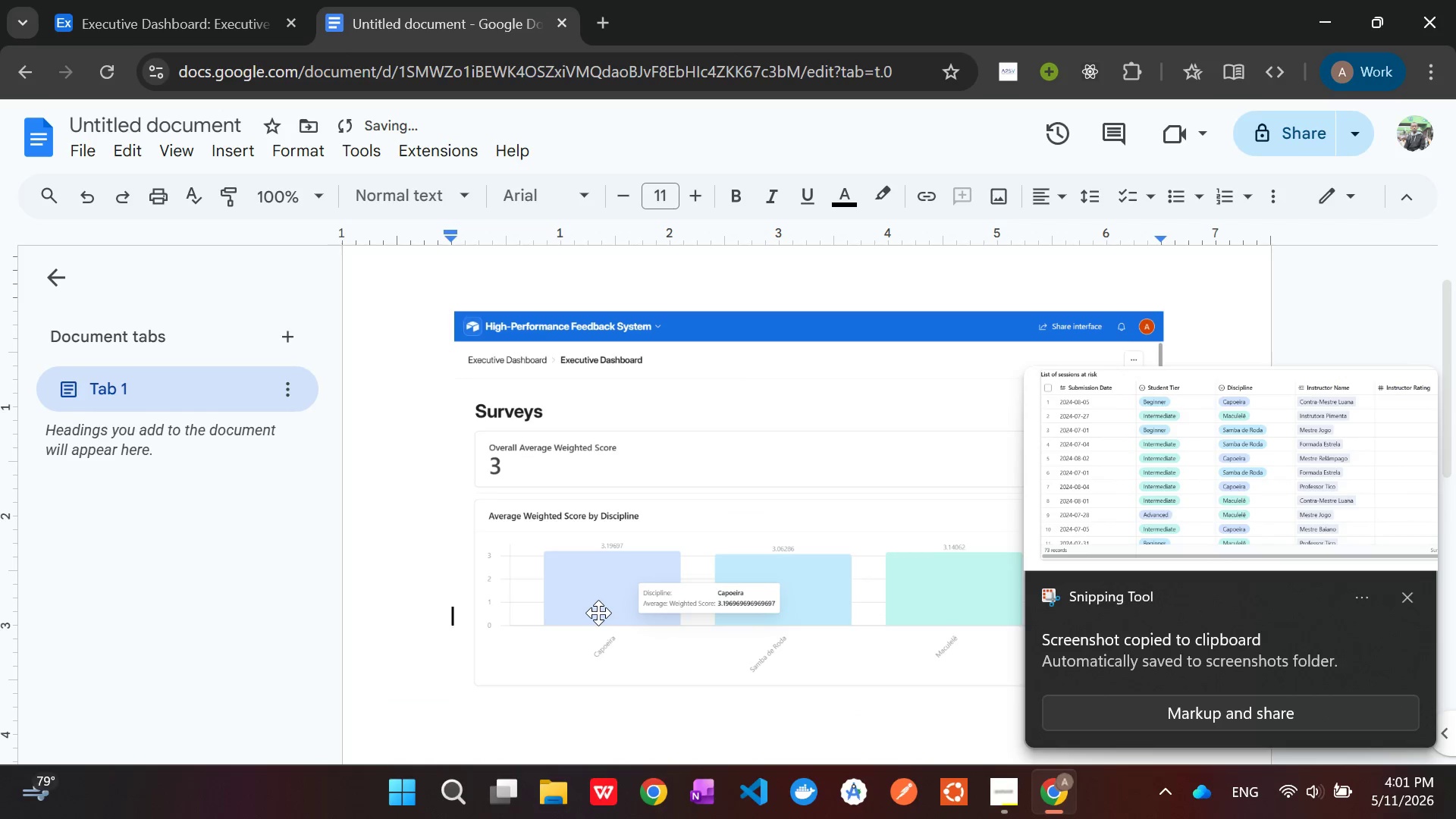 
key(Enter)
 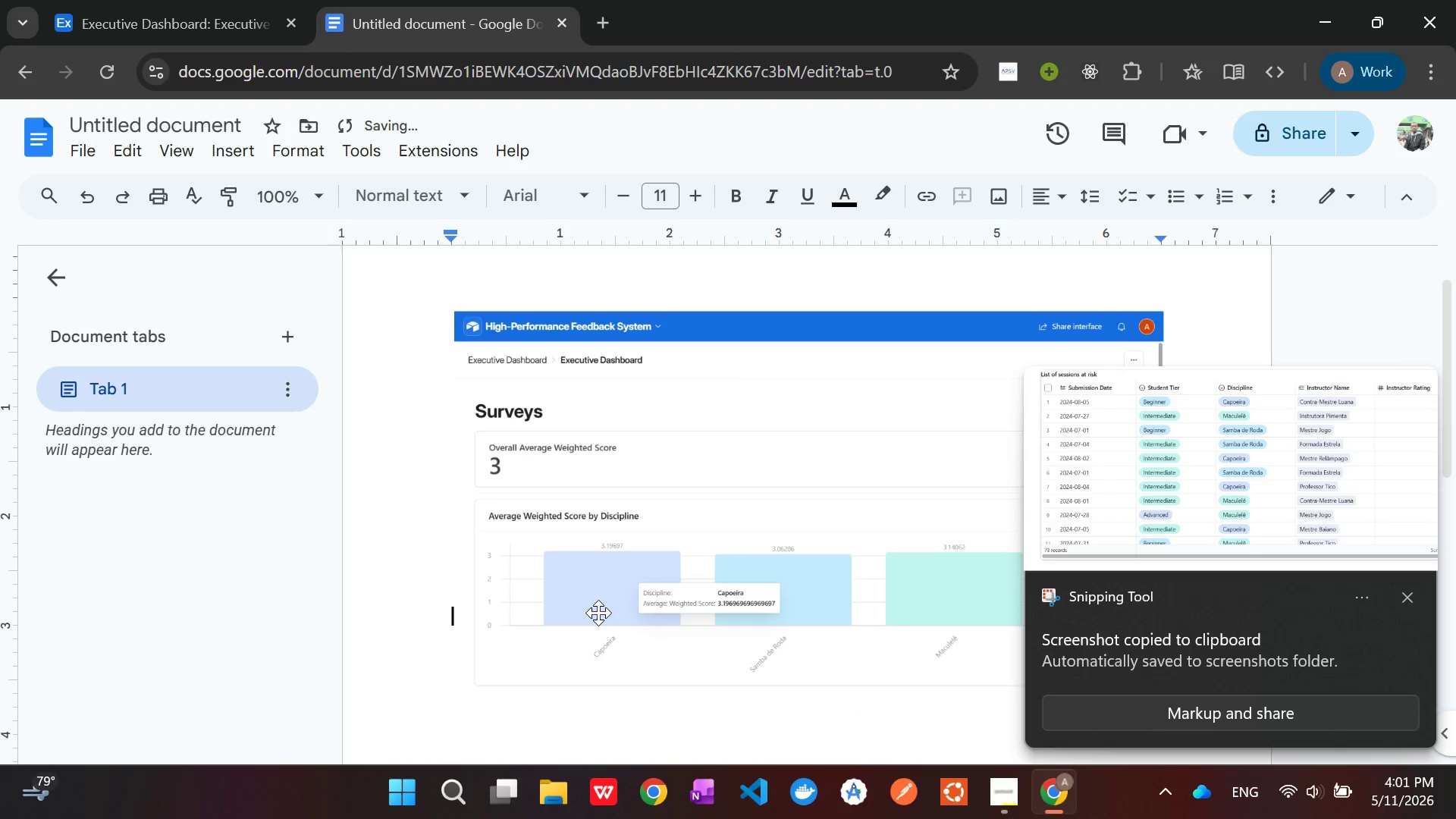 
key(Enter)
 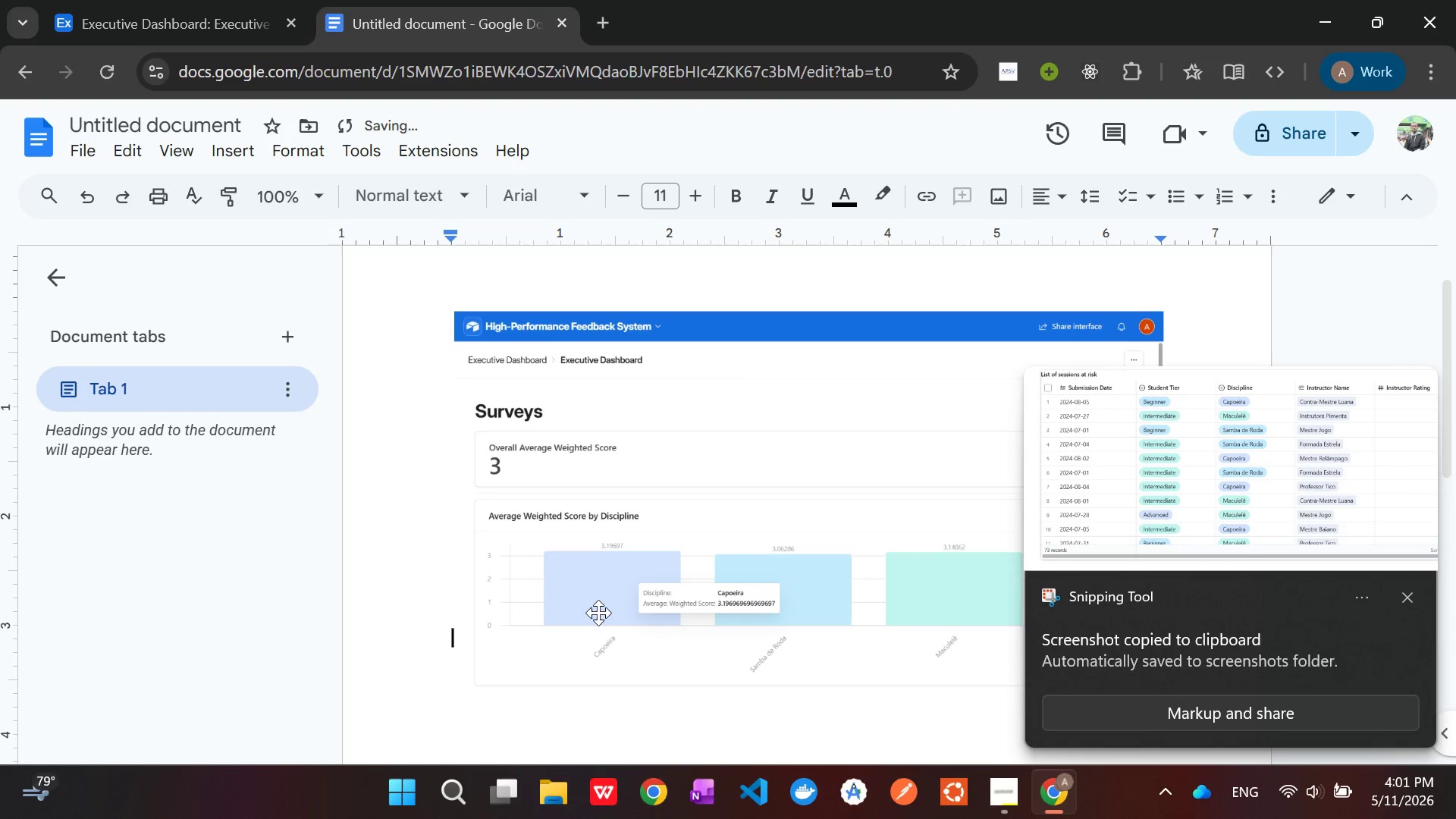 
key(Enter)
 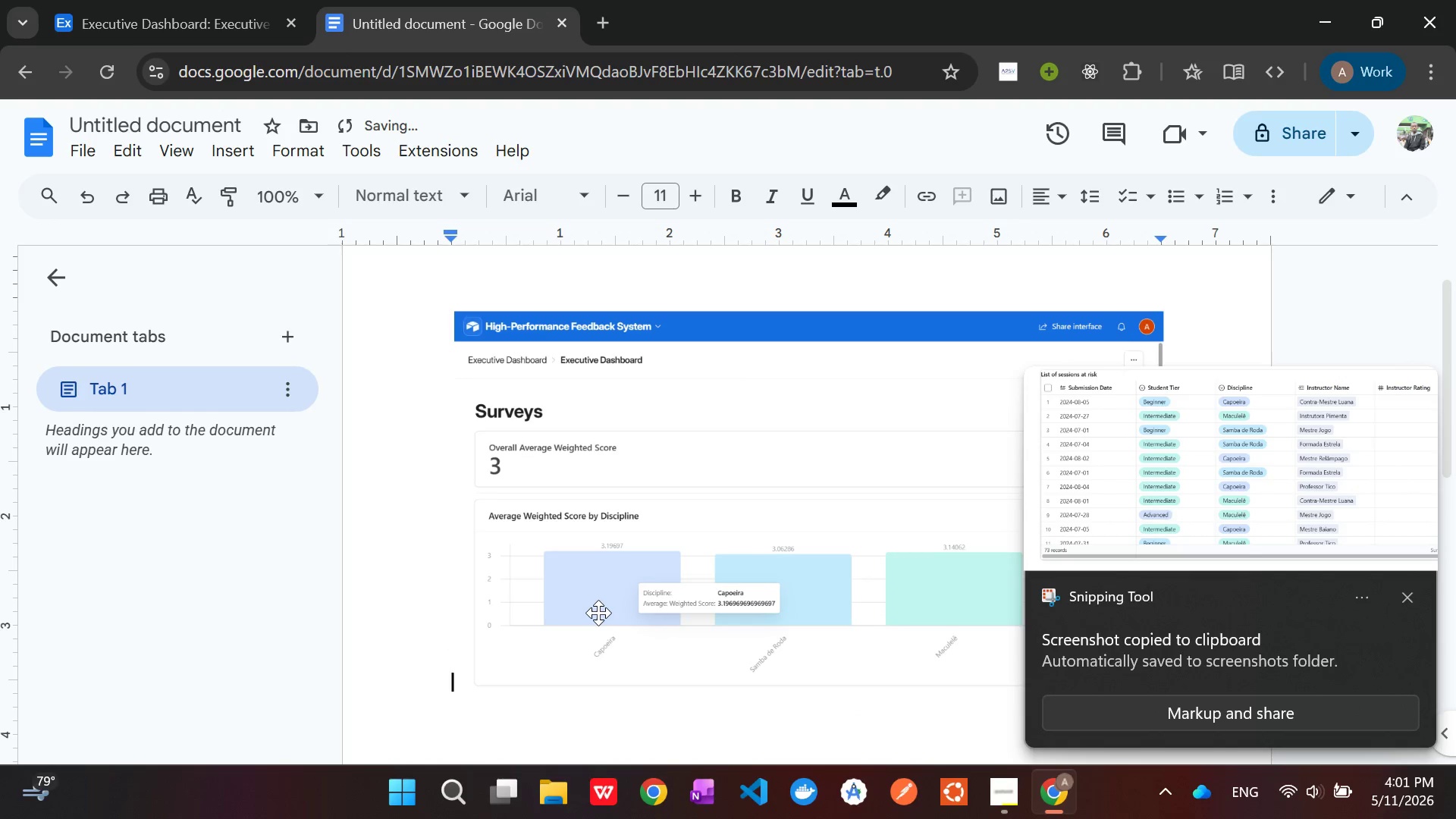 
key(Enter)
 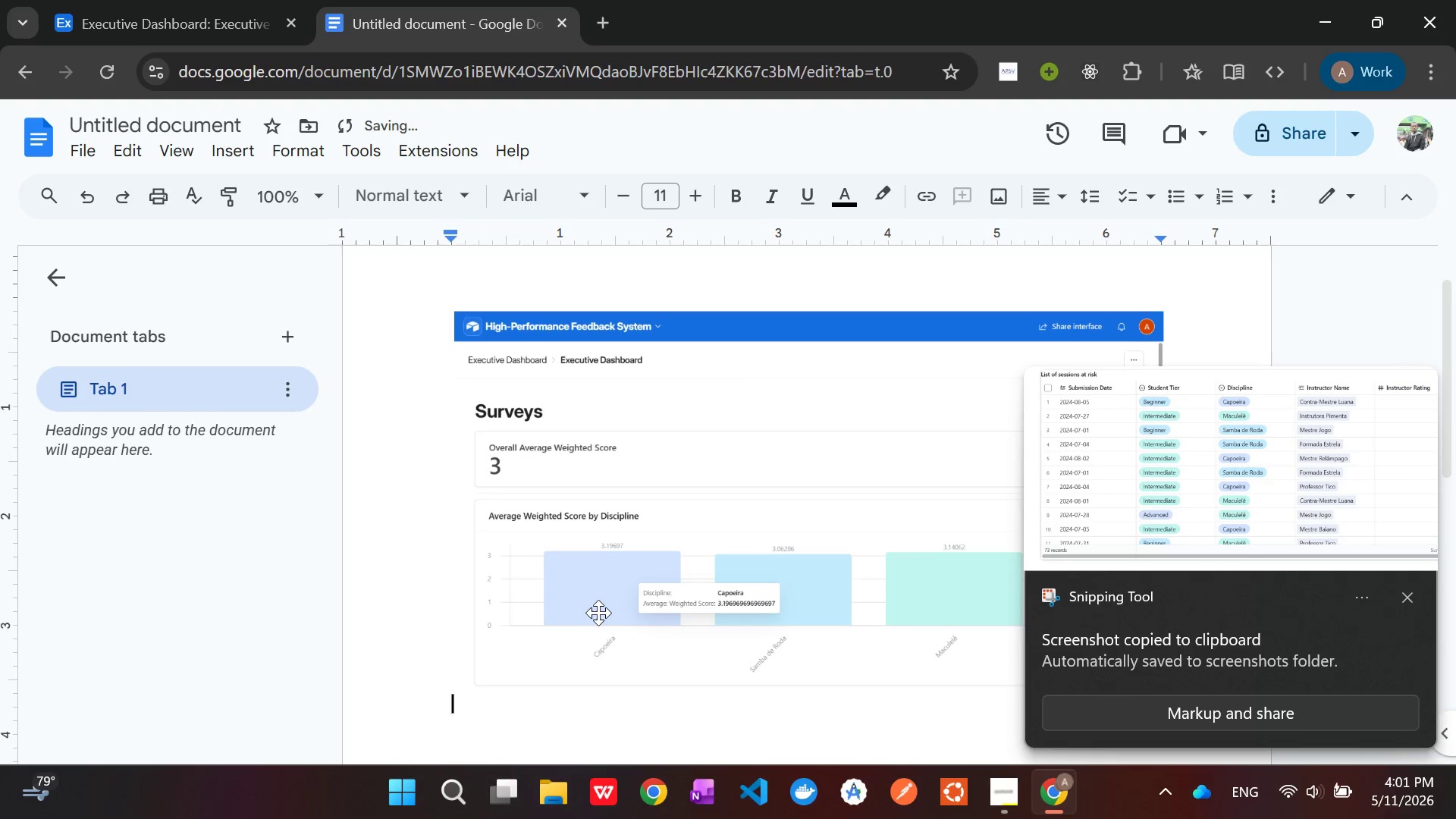 
key(Enter)
 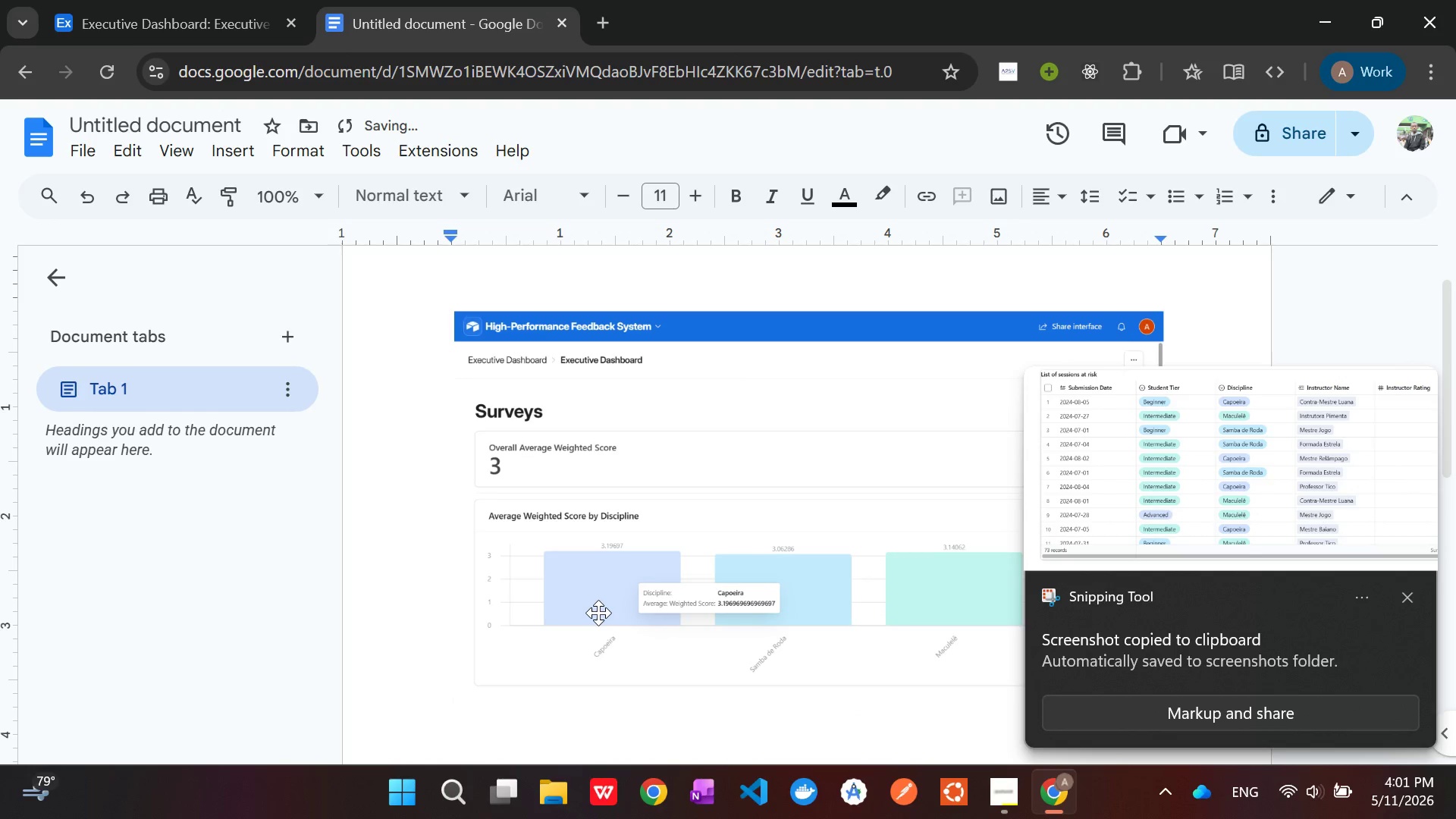 
key(Control+V)
 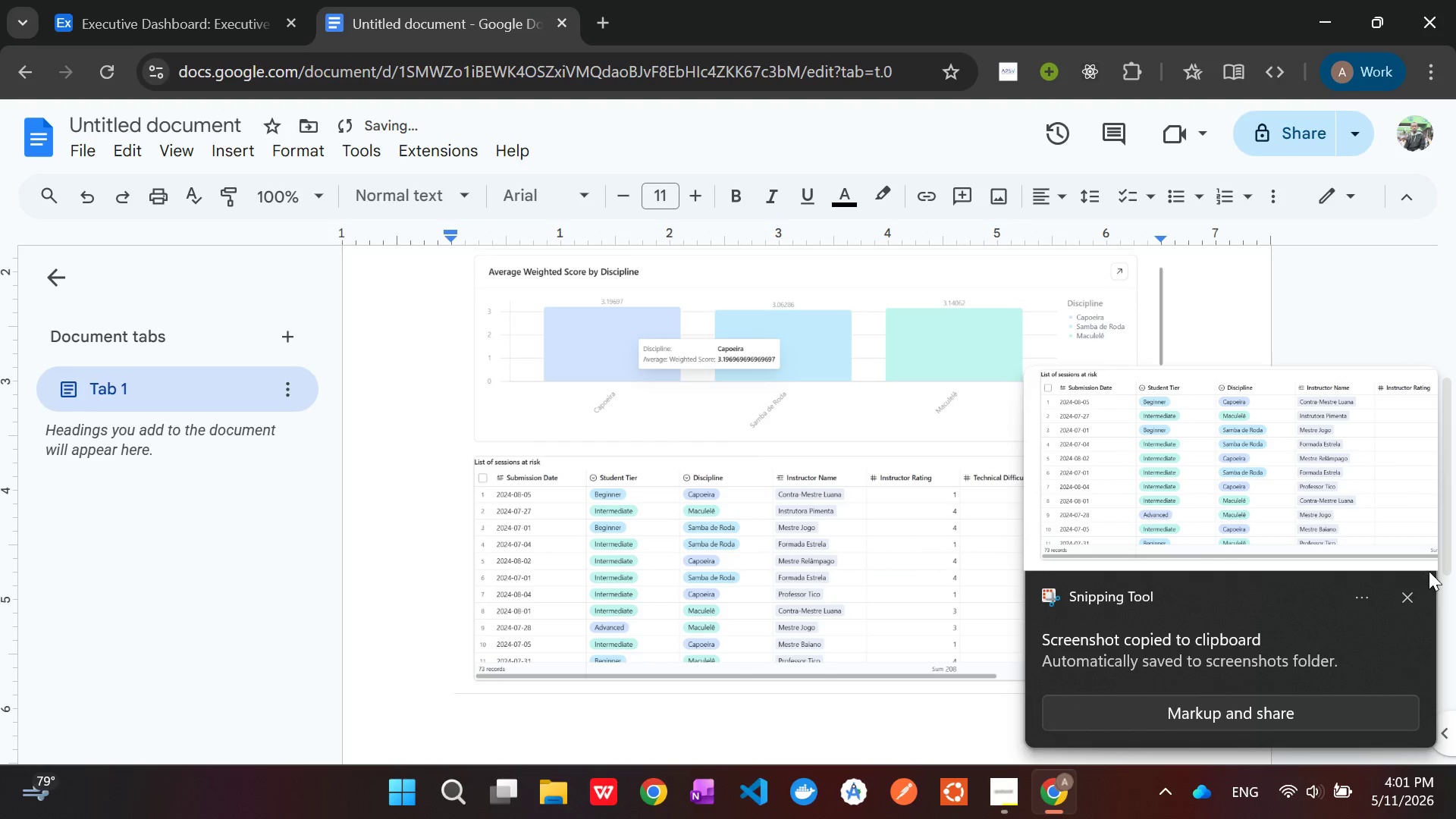 
left_click([1410, 594])
 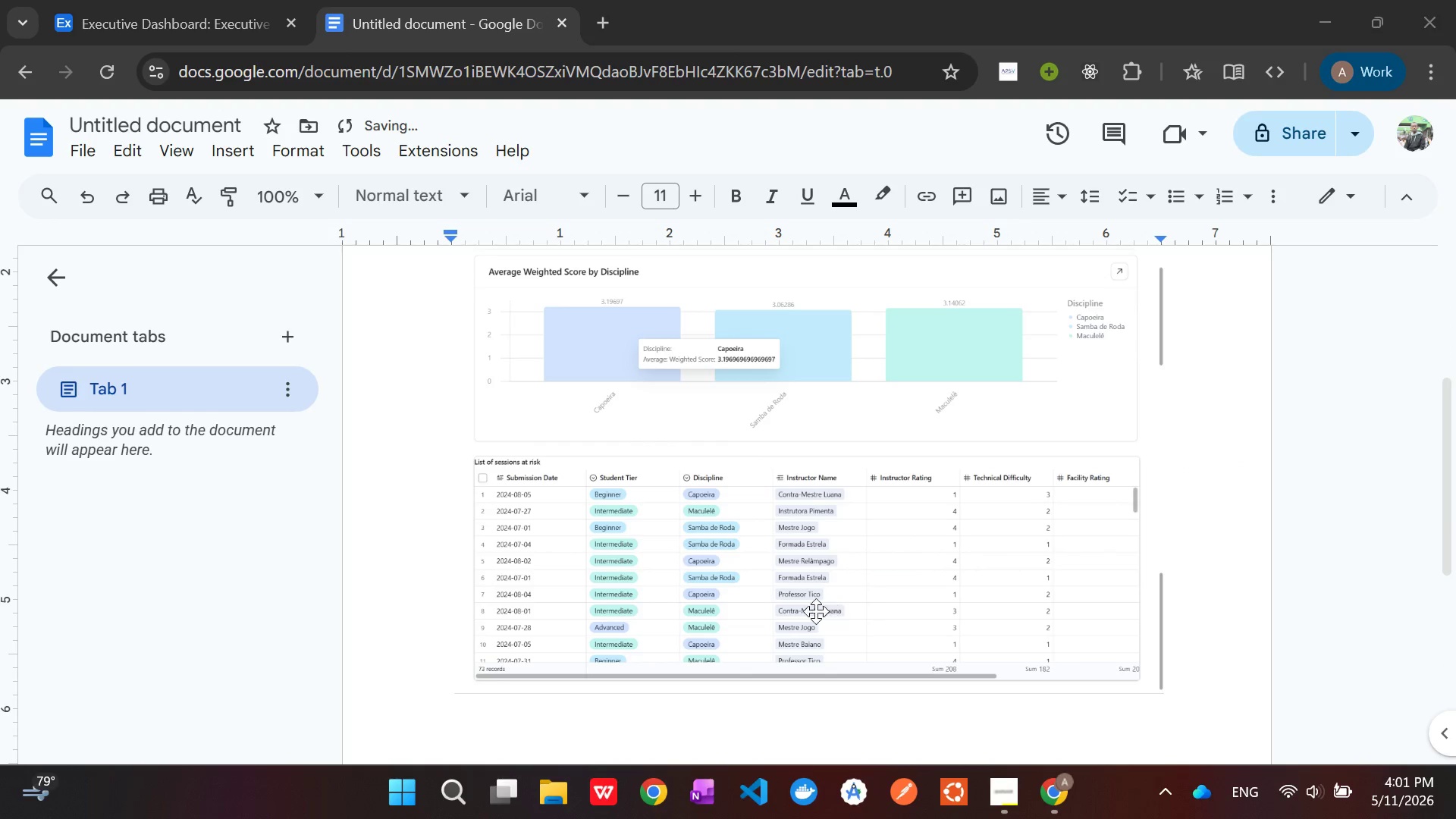 
left_click([807, 607])
 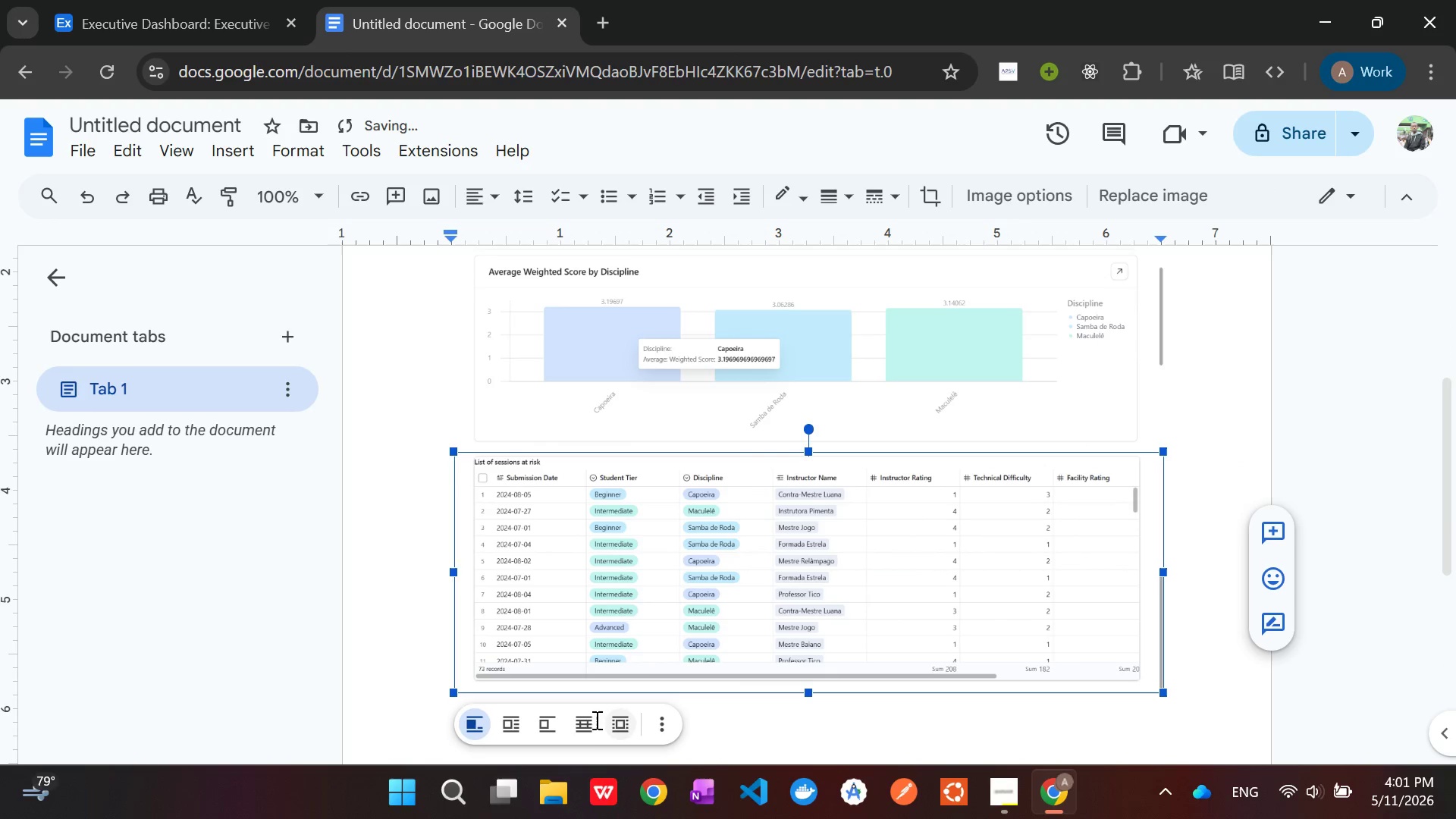 
left_click([584, 726])
 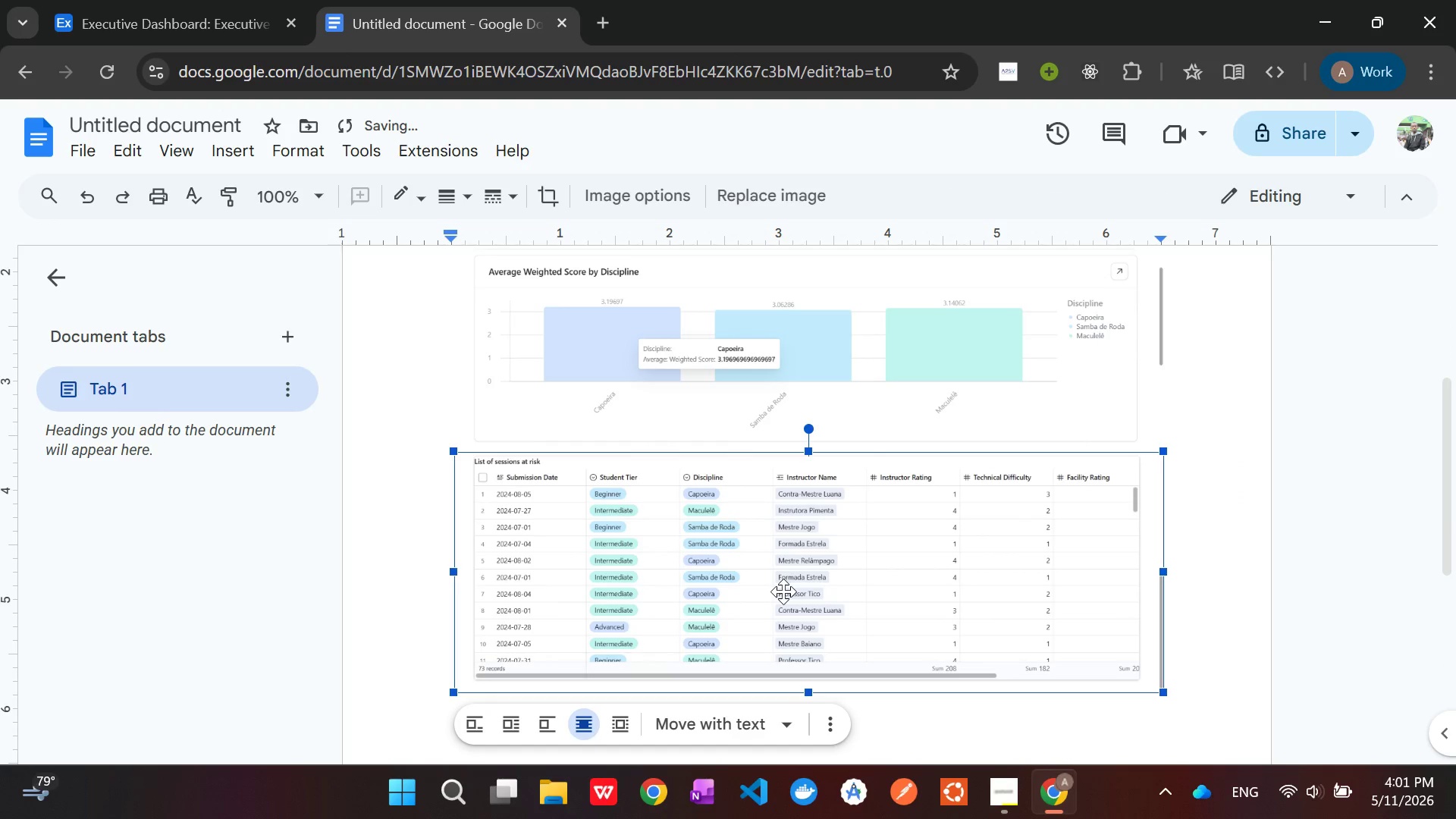 
left_click_drag(start_coordinate=[783, 592], to_coordinate=[790, 582])
 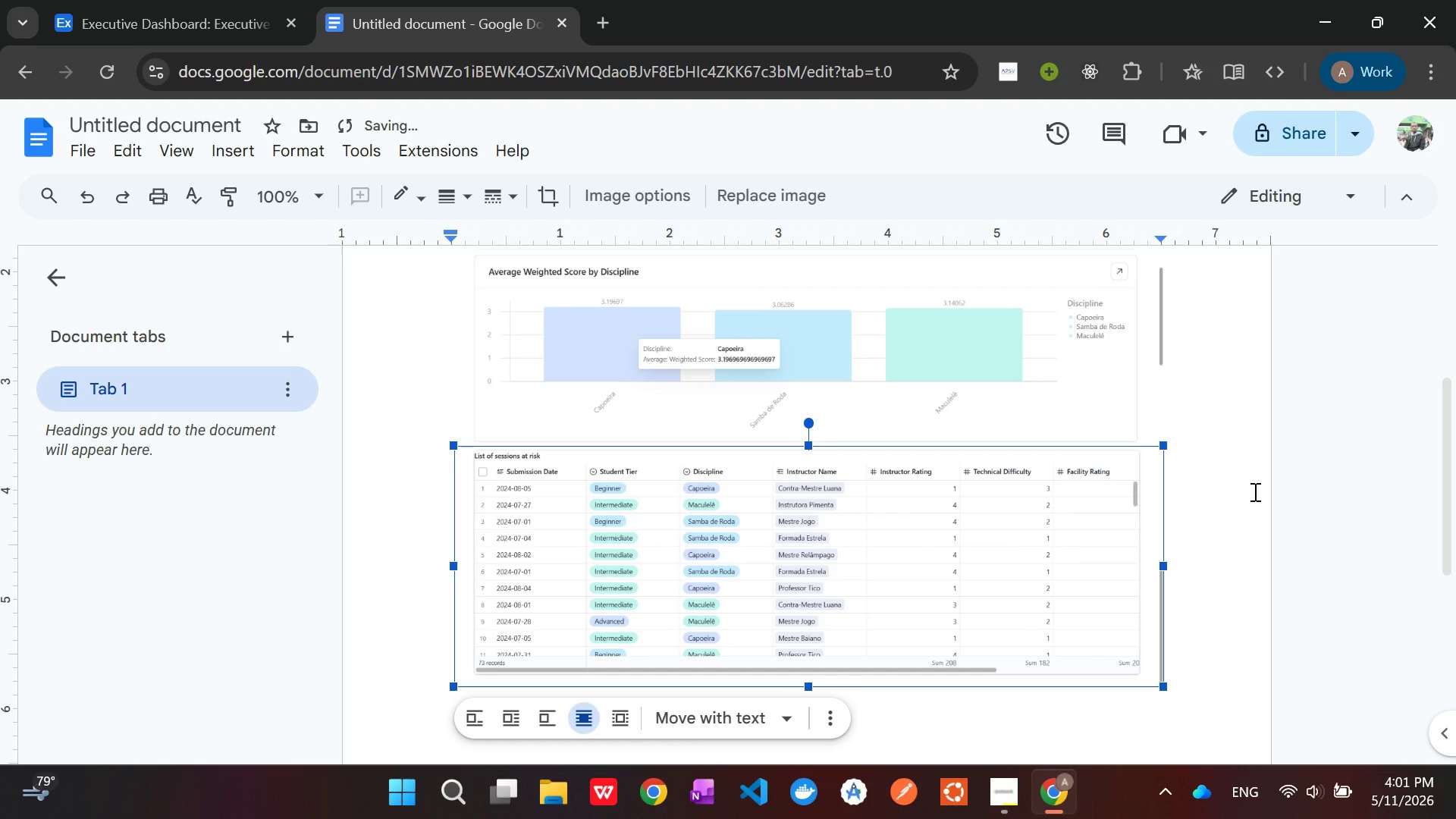 
left_click([1254, 491])
 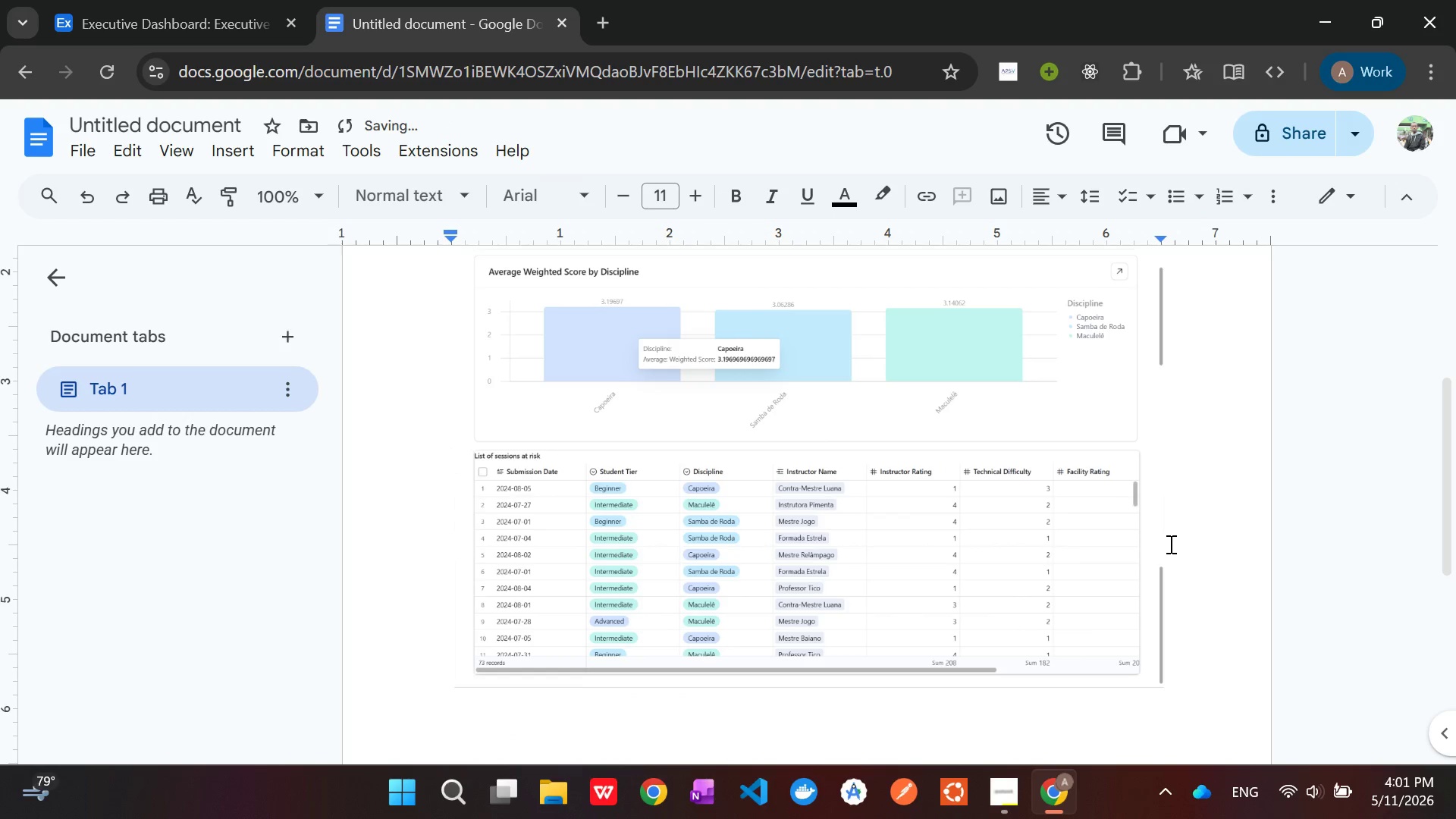 
scroll: coordinate [1170, 544], scroll_direction: up, amount: 2.0
 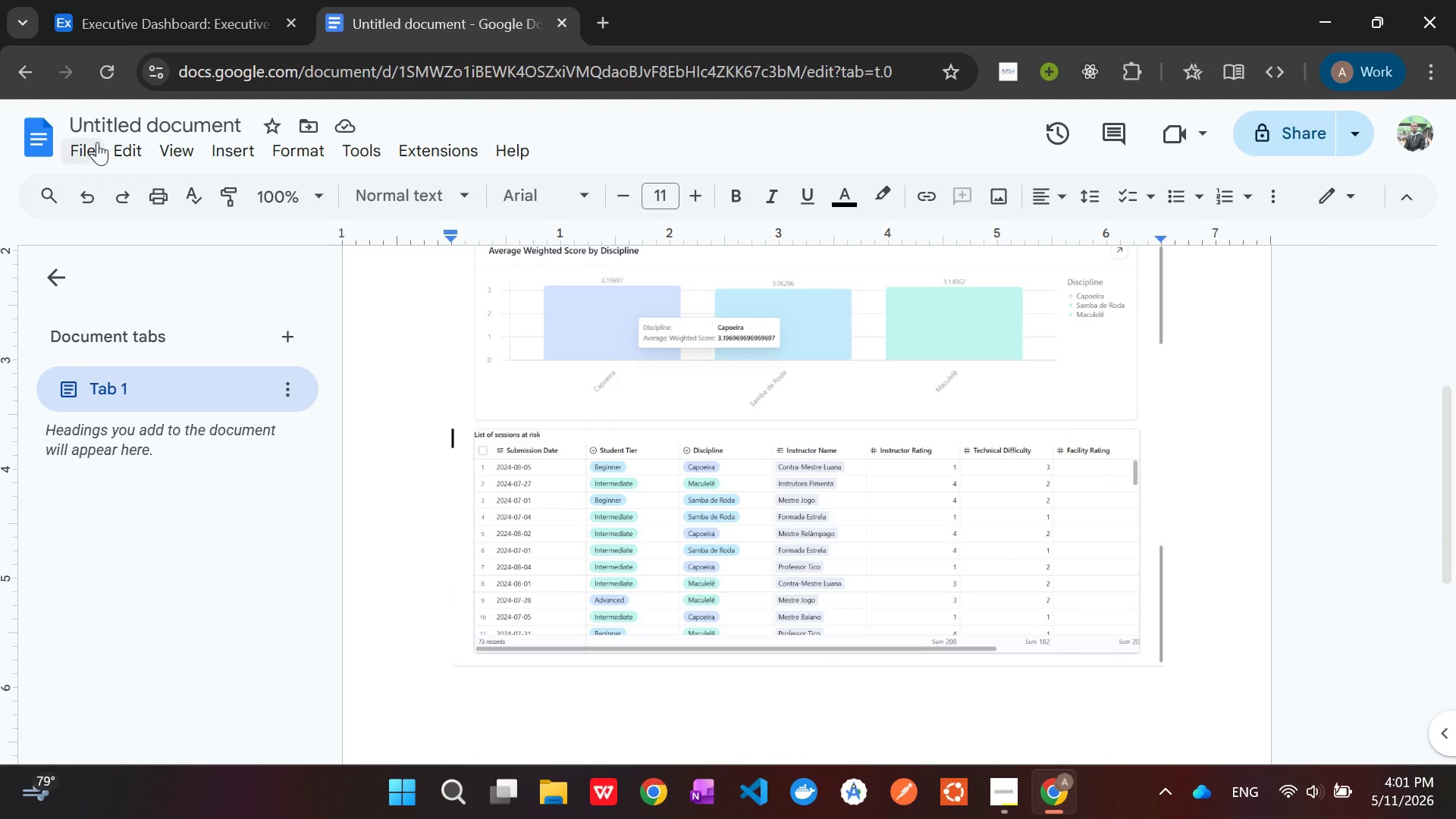 
double_click([126, 118])
 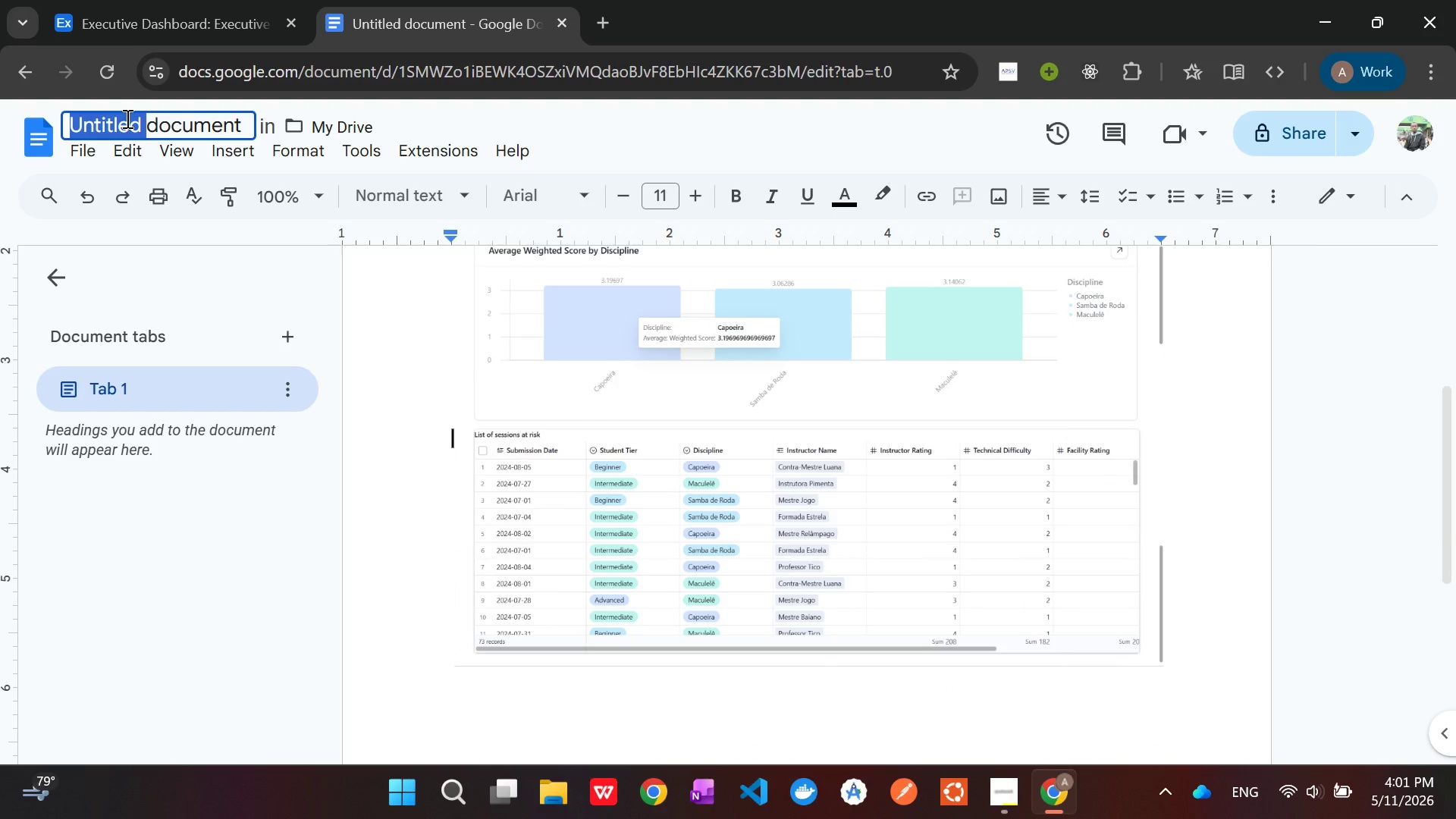 
key(Backspace)
type(Interface Export)
 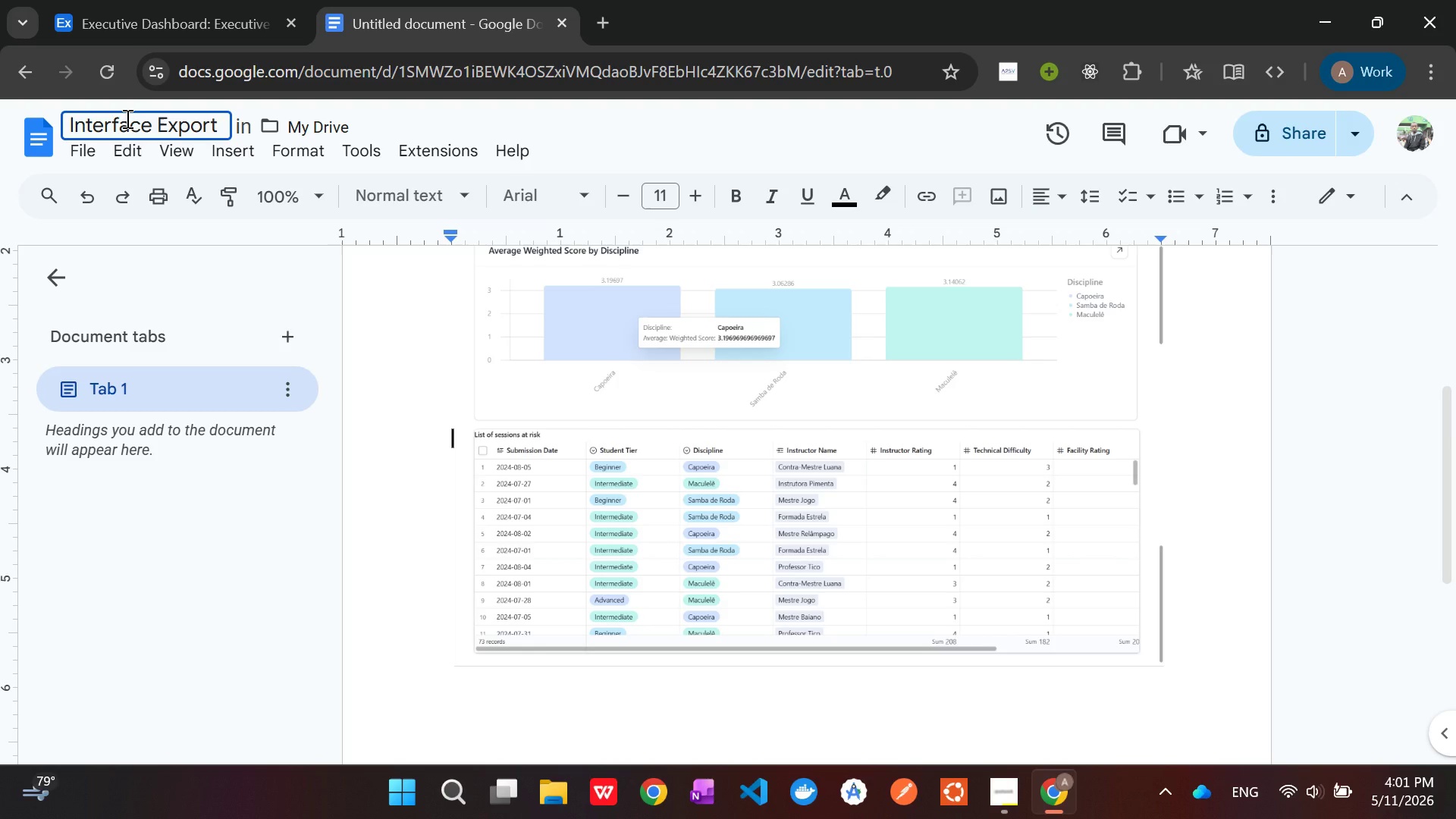 
hold_key(key=Delete, duration=1.05)
 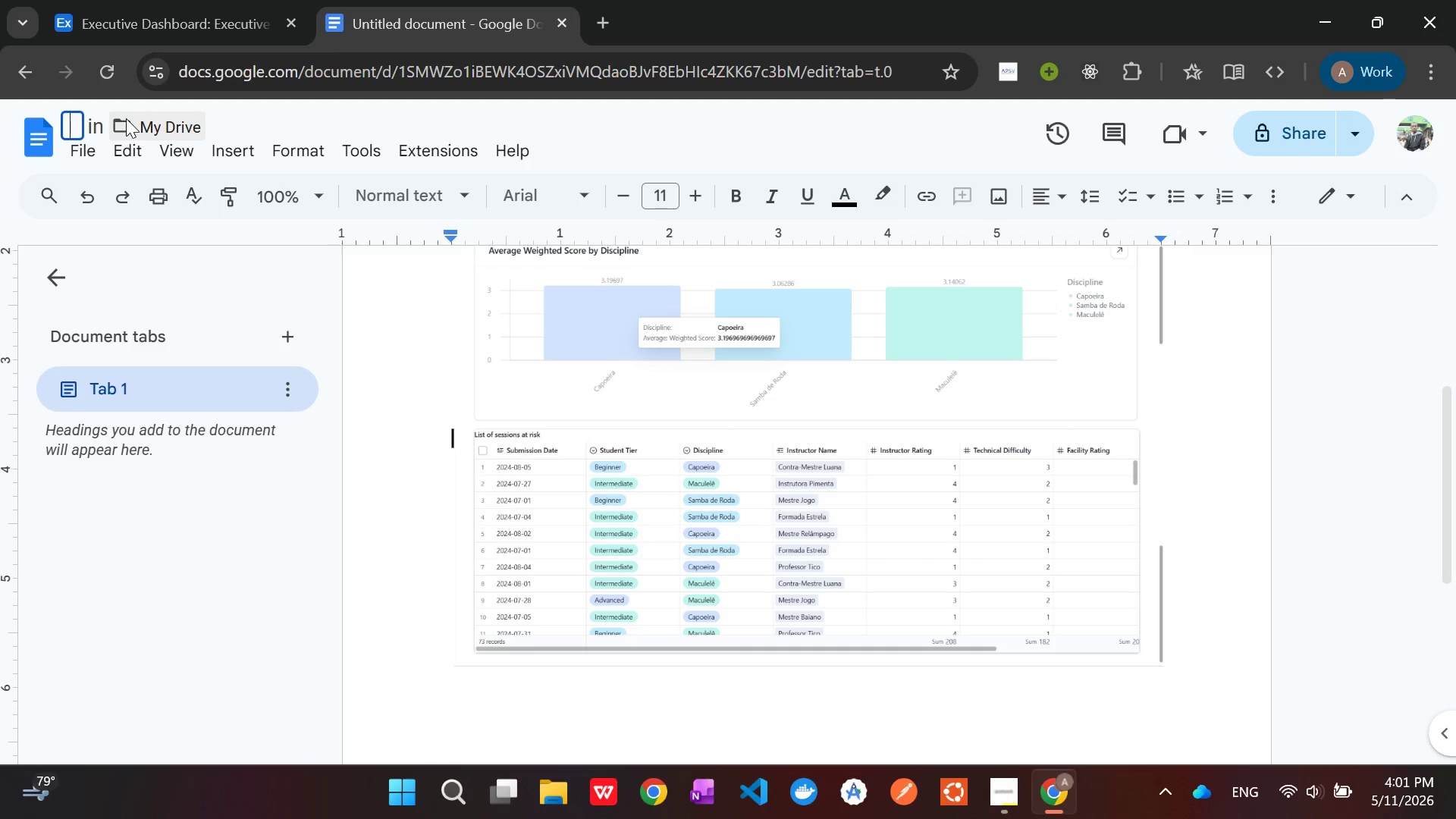 
key(Enter)
 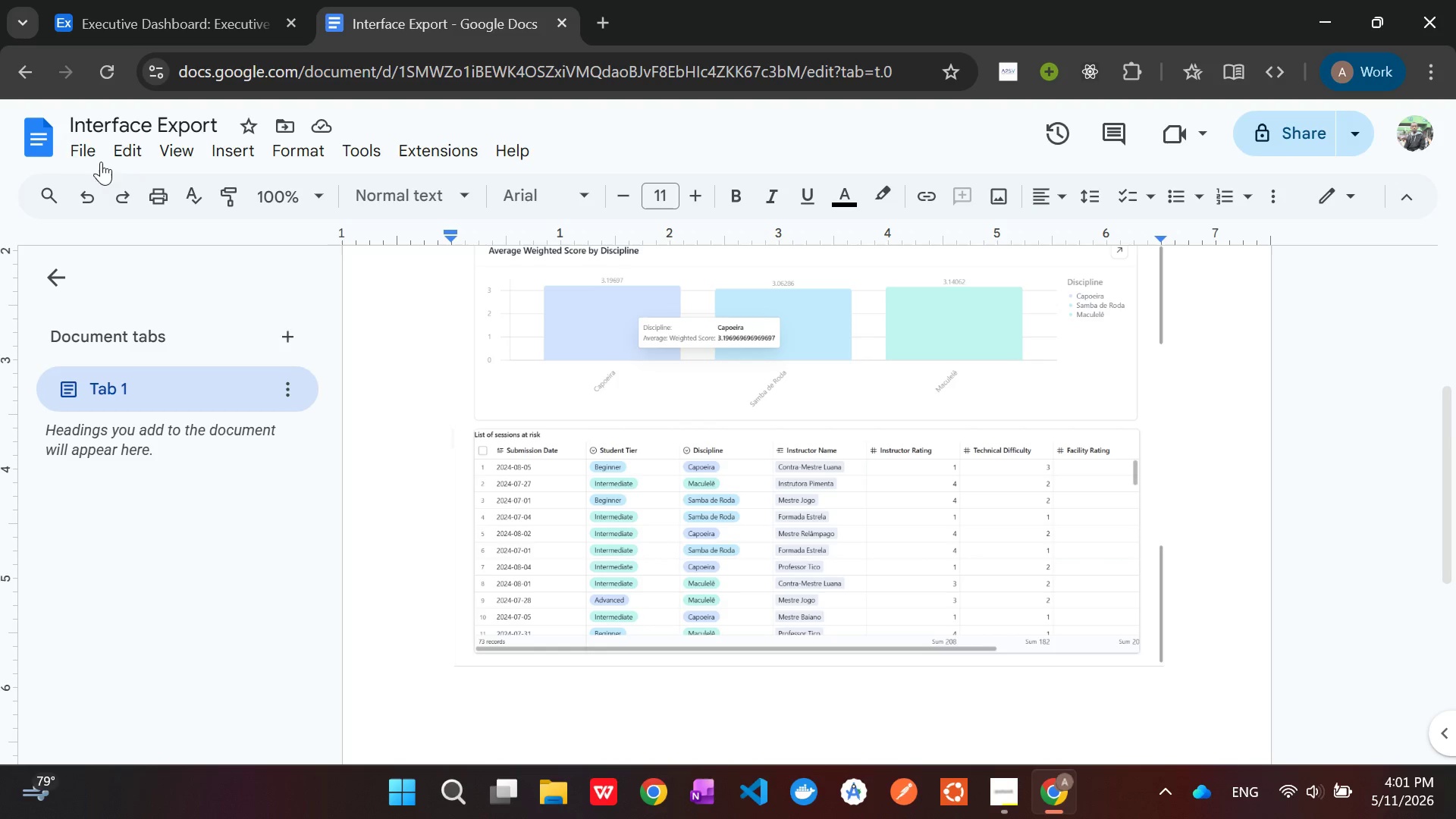 
left_click([76, 148])
 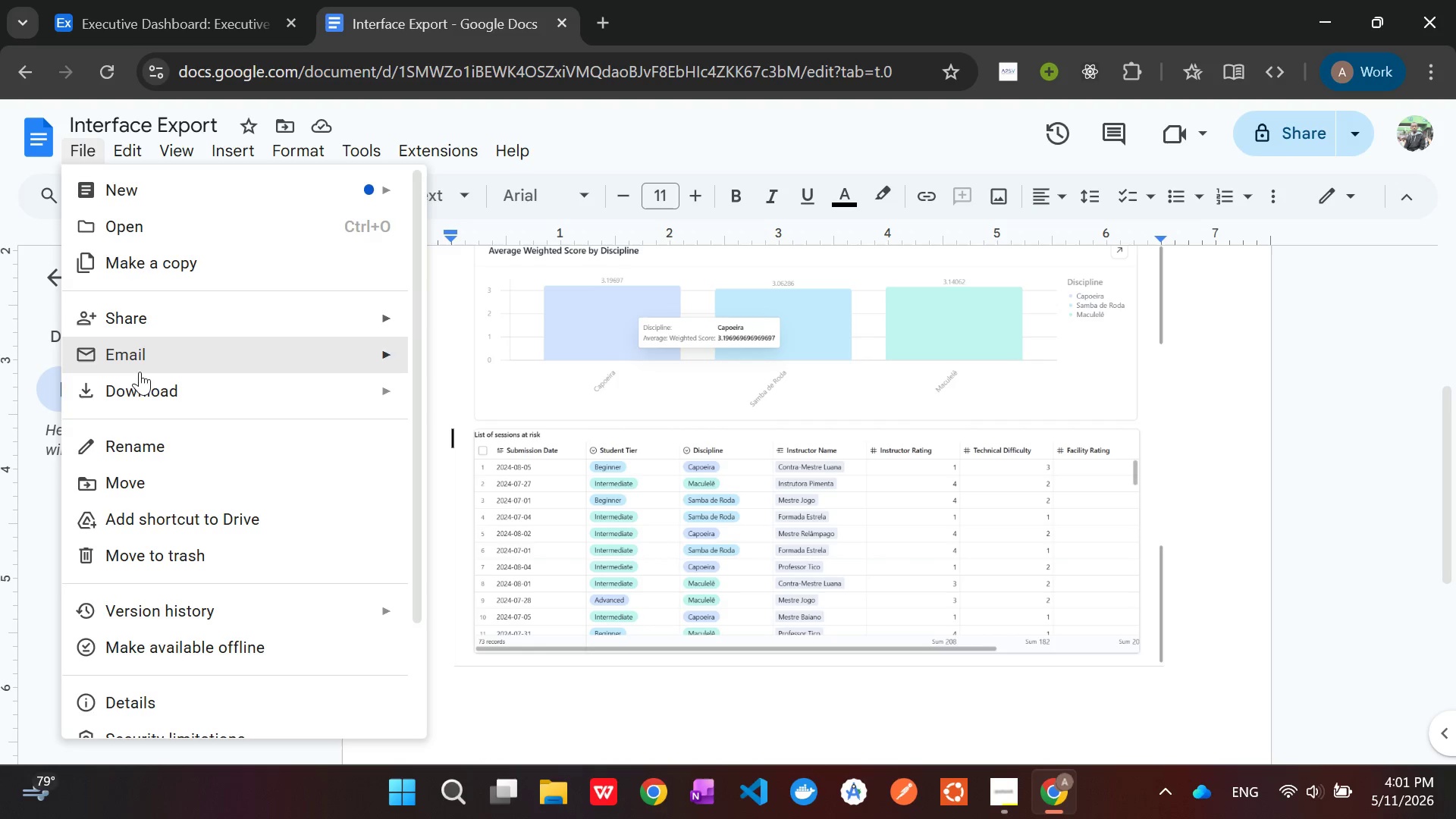 
left_click([138, 394])
 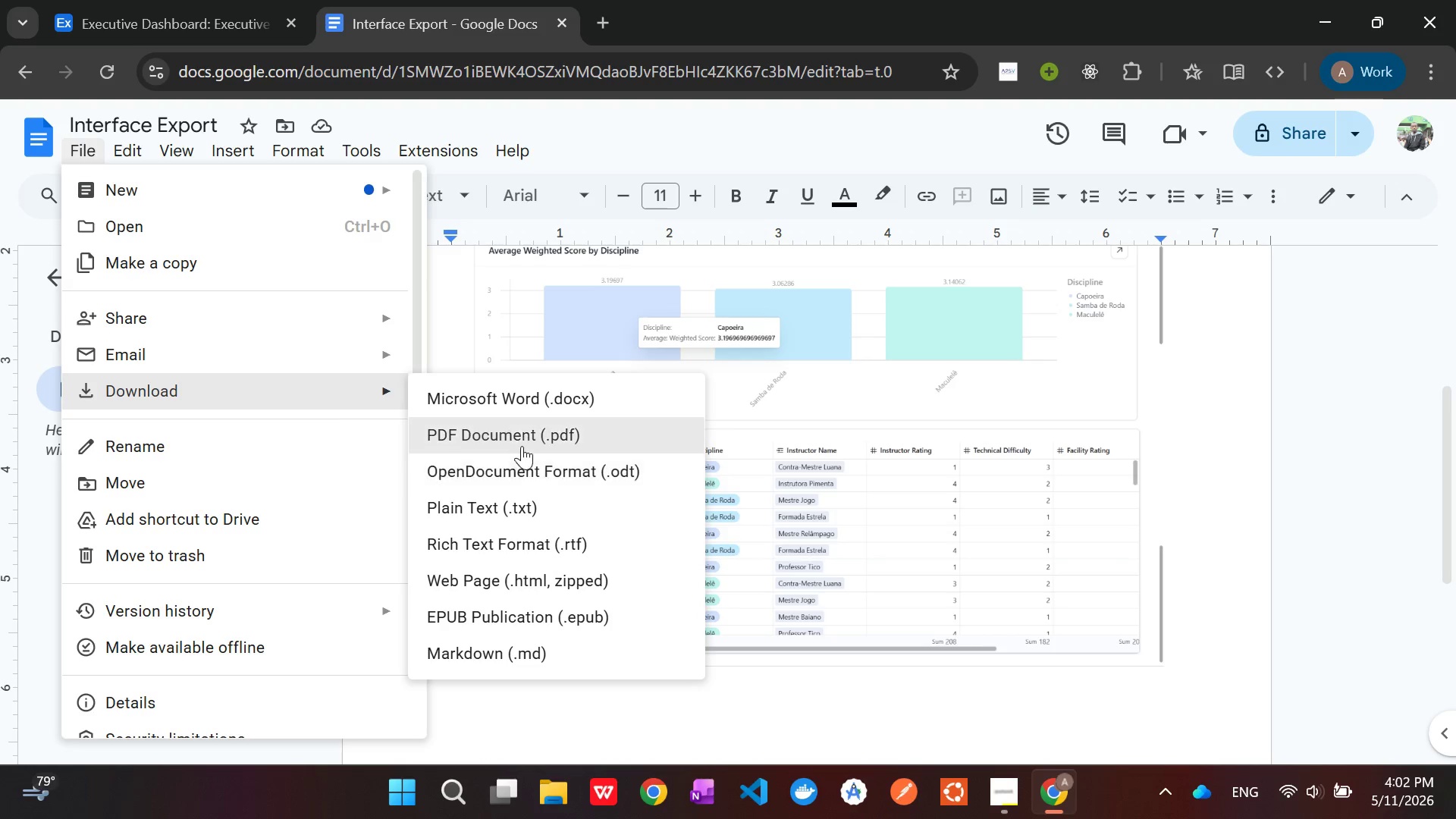 
left_click([522, 440])
 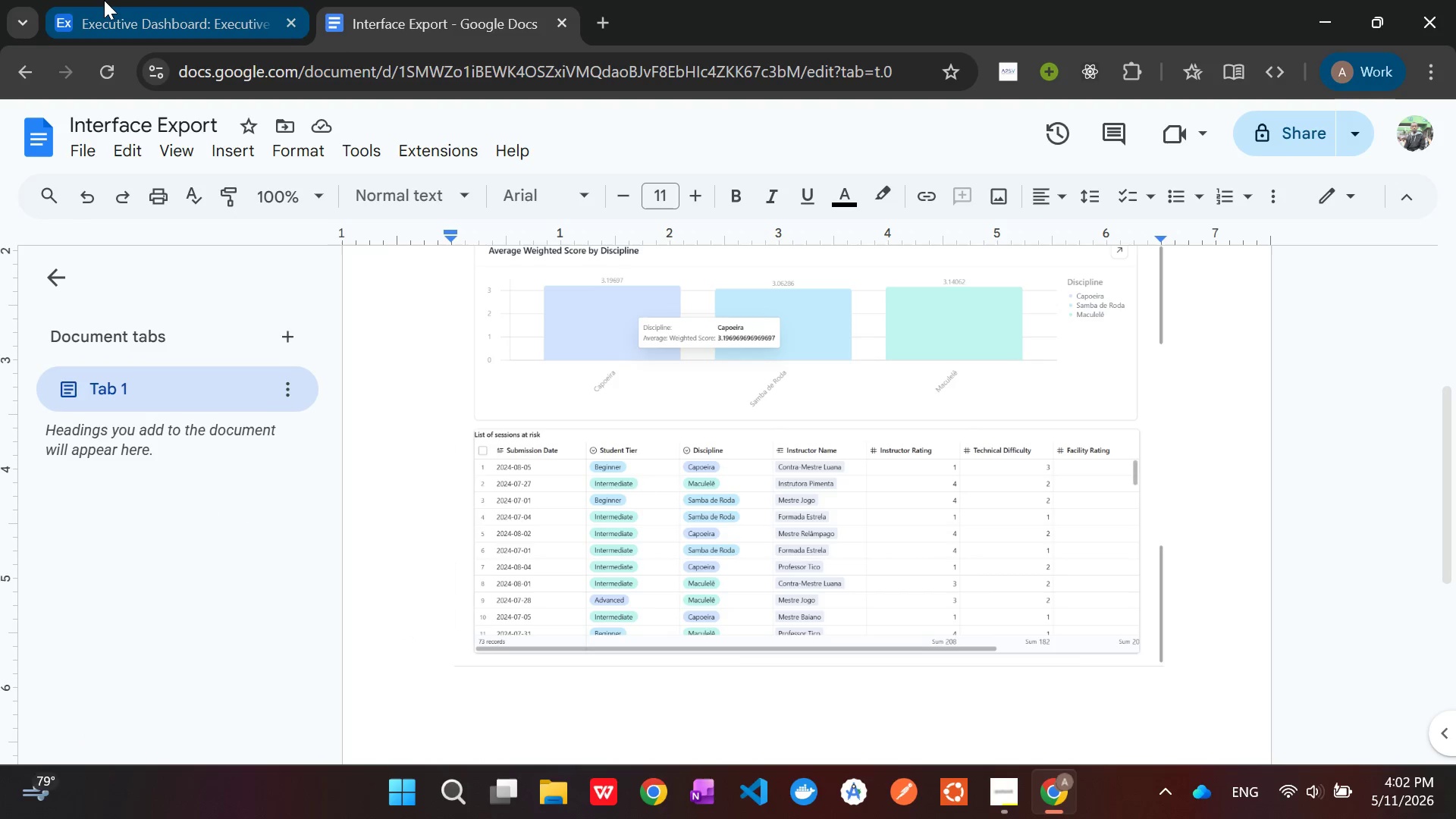 
left_click([104, 0])
 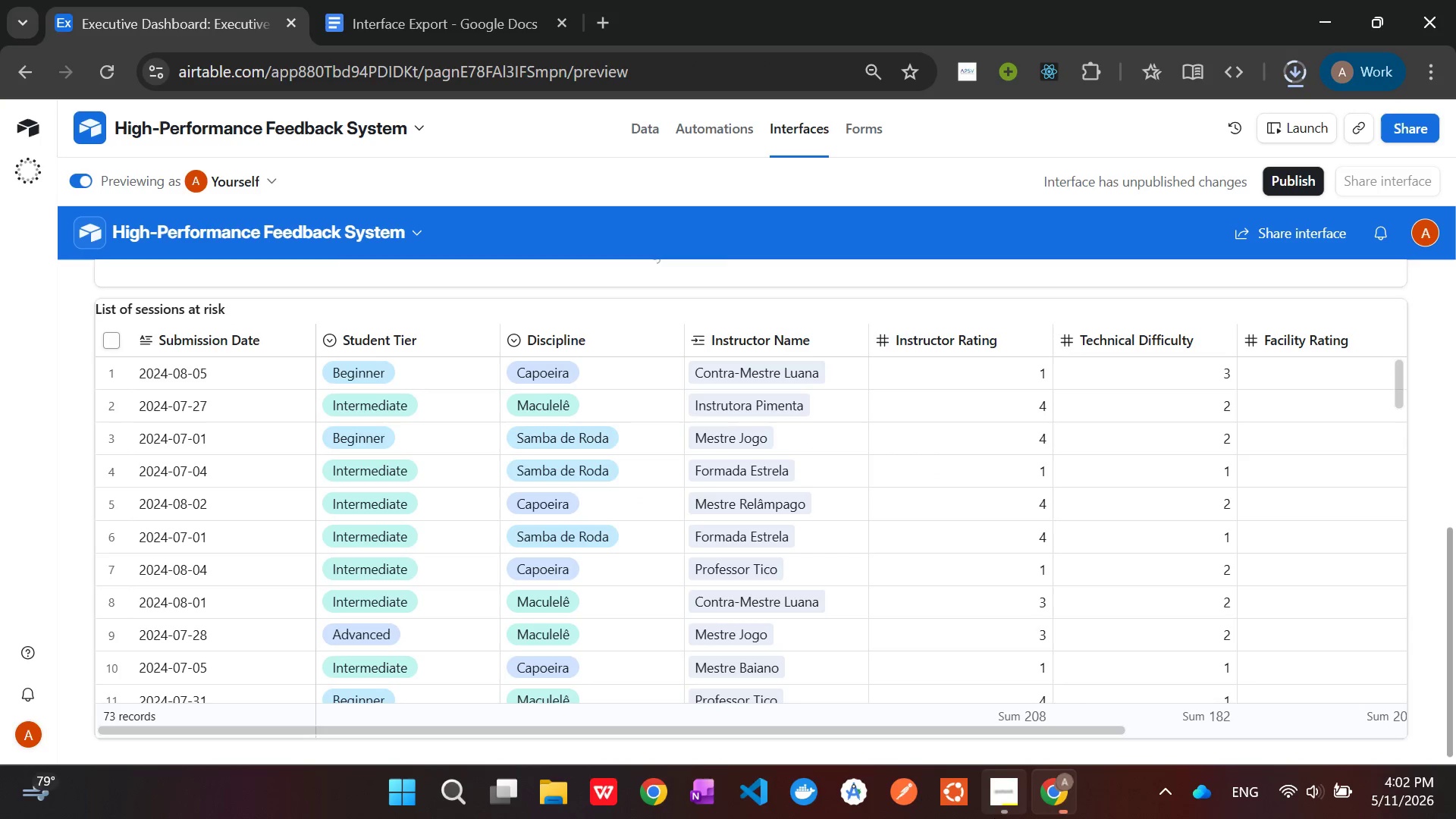 
wait(5.48)
 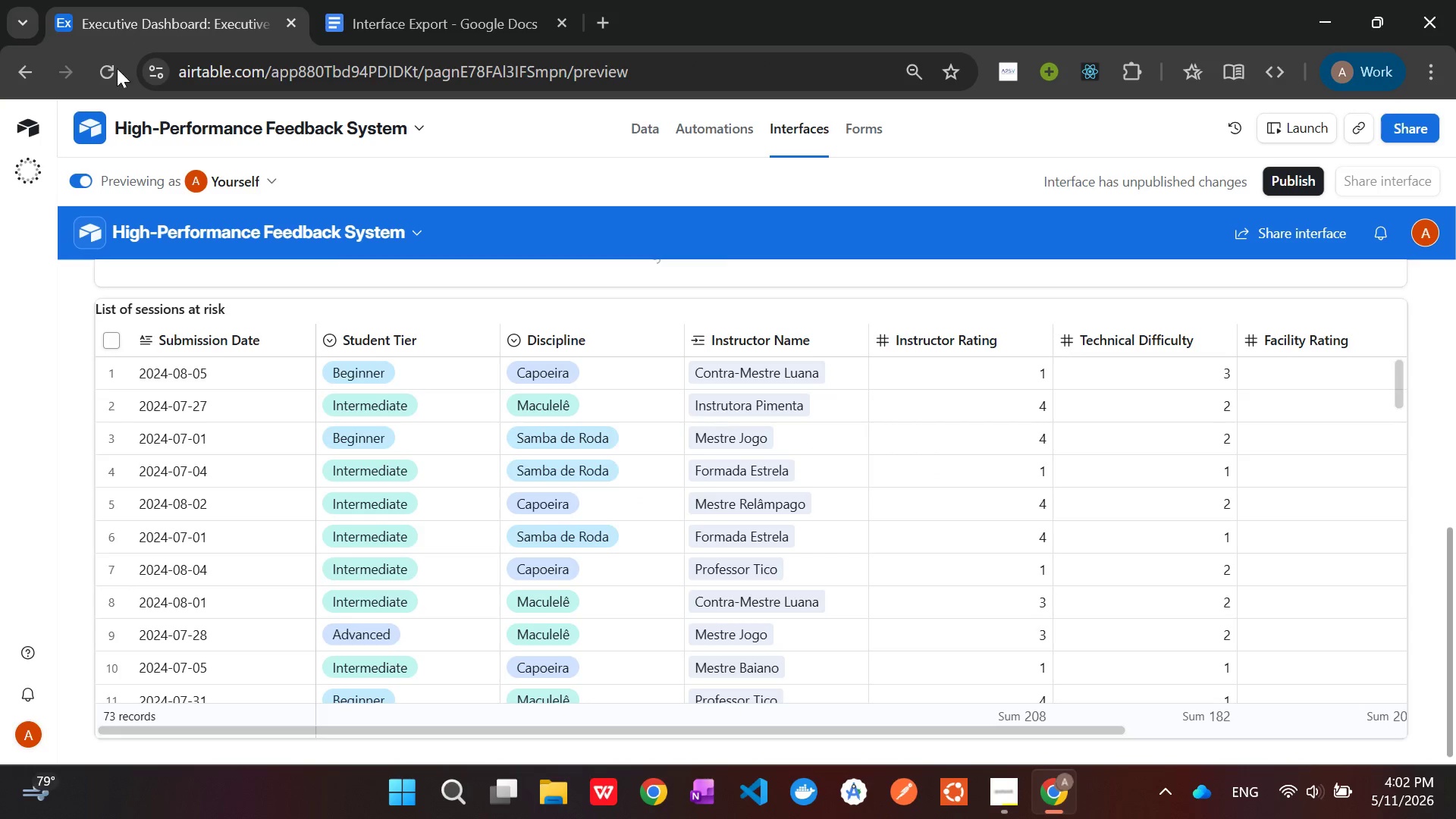 
left_click([1005, 789])